 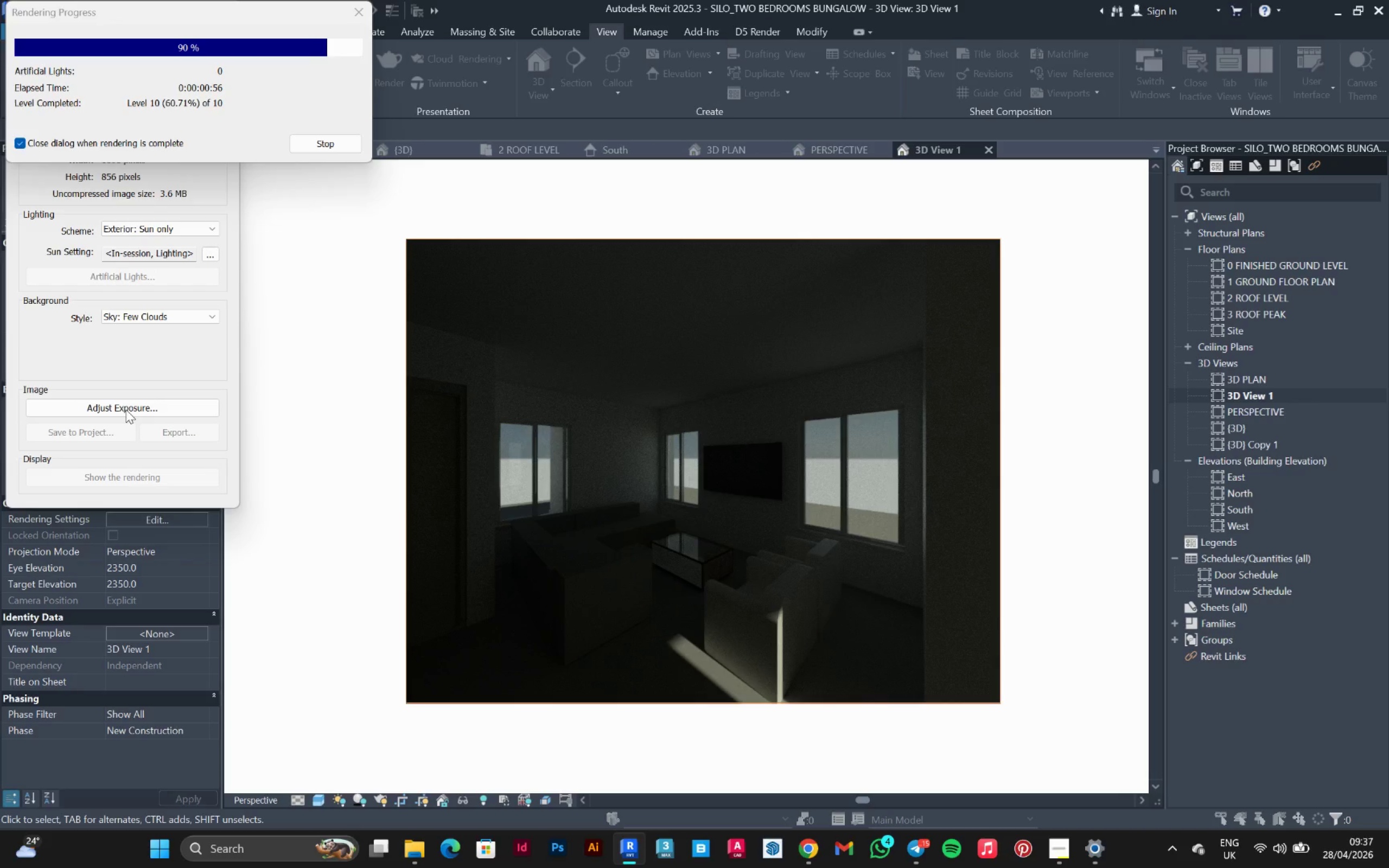 
left_click([126, 410])
 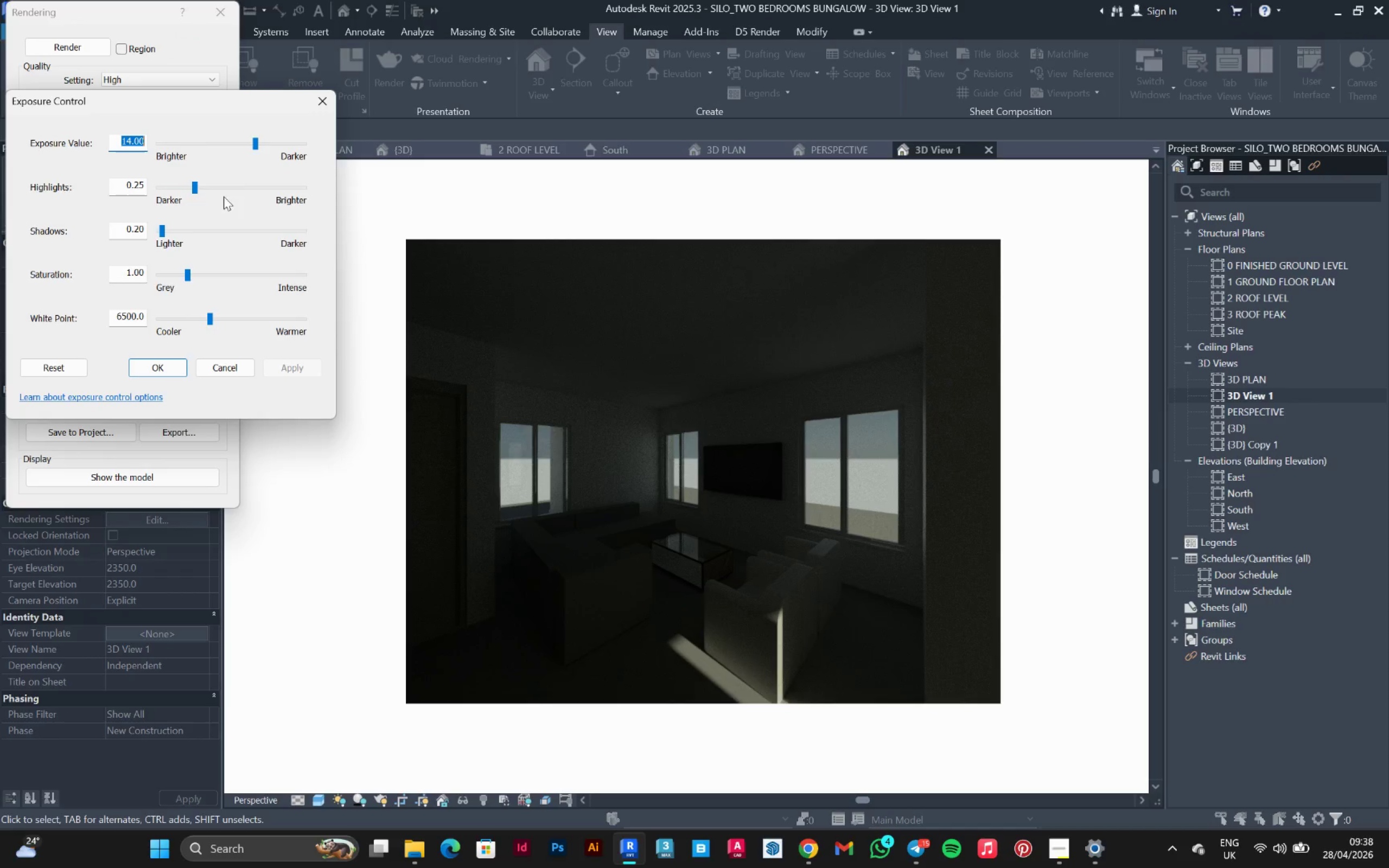 
left_click_drag(start_coordinate=[254, 146], to_coordinate=[224, 151])
 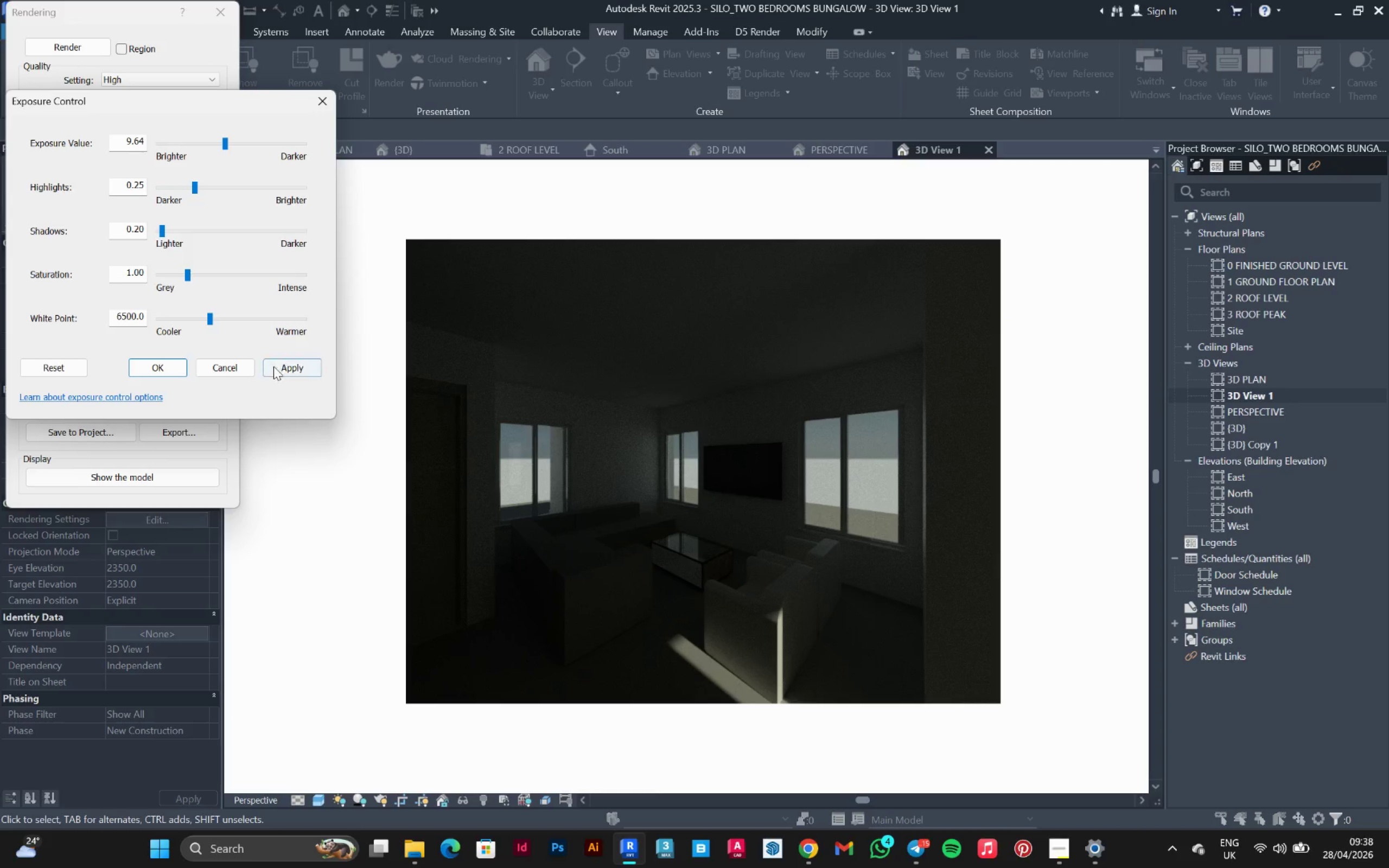 
left_click([281, 372])
 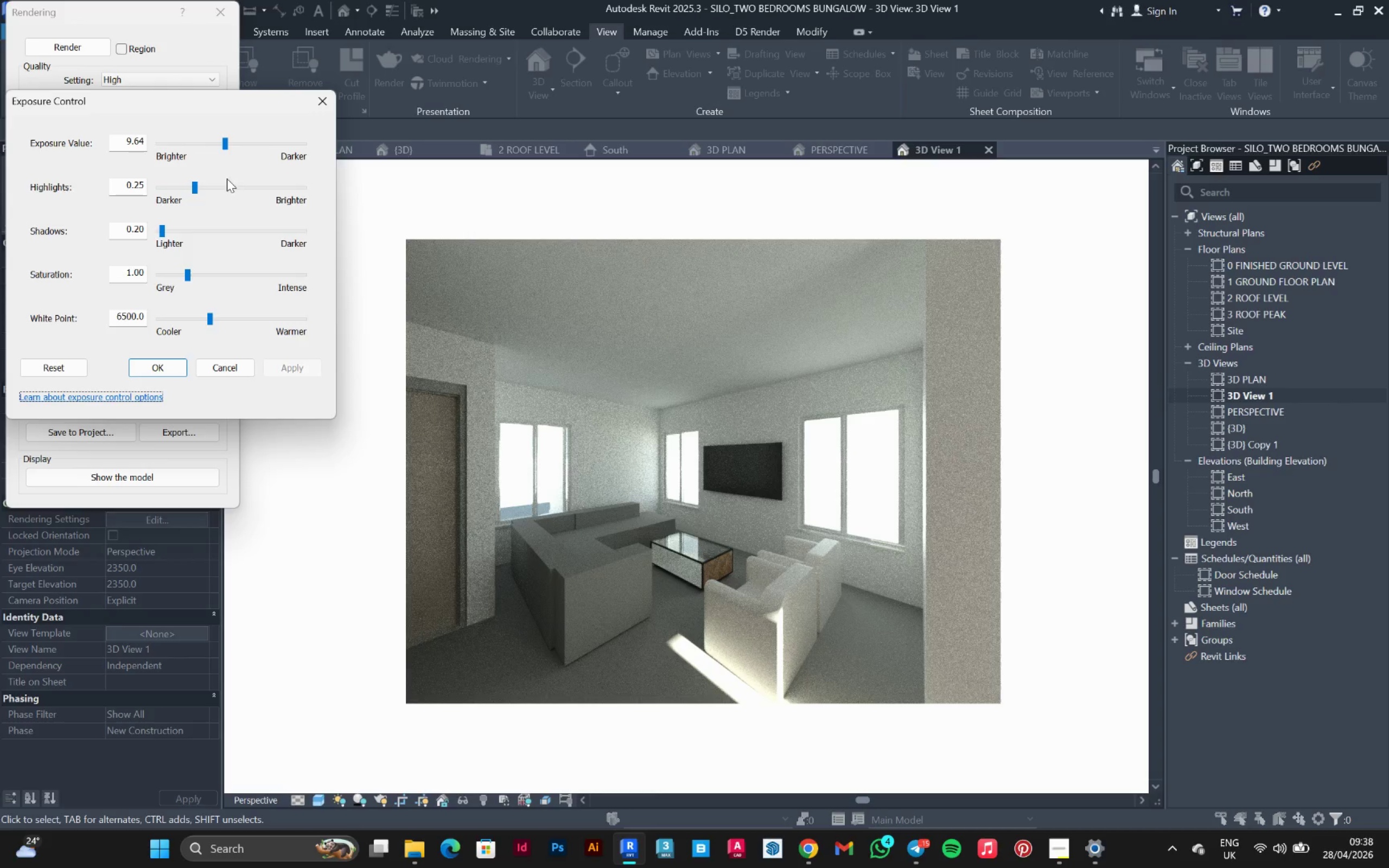 
left_click_drag(start_coordinate=[227, 147], to_coordinate=[245, 155])
 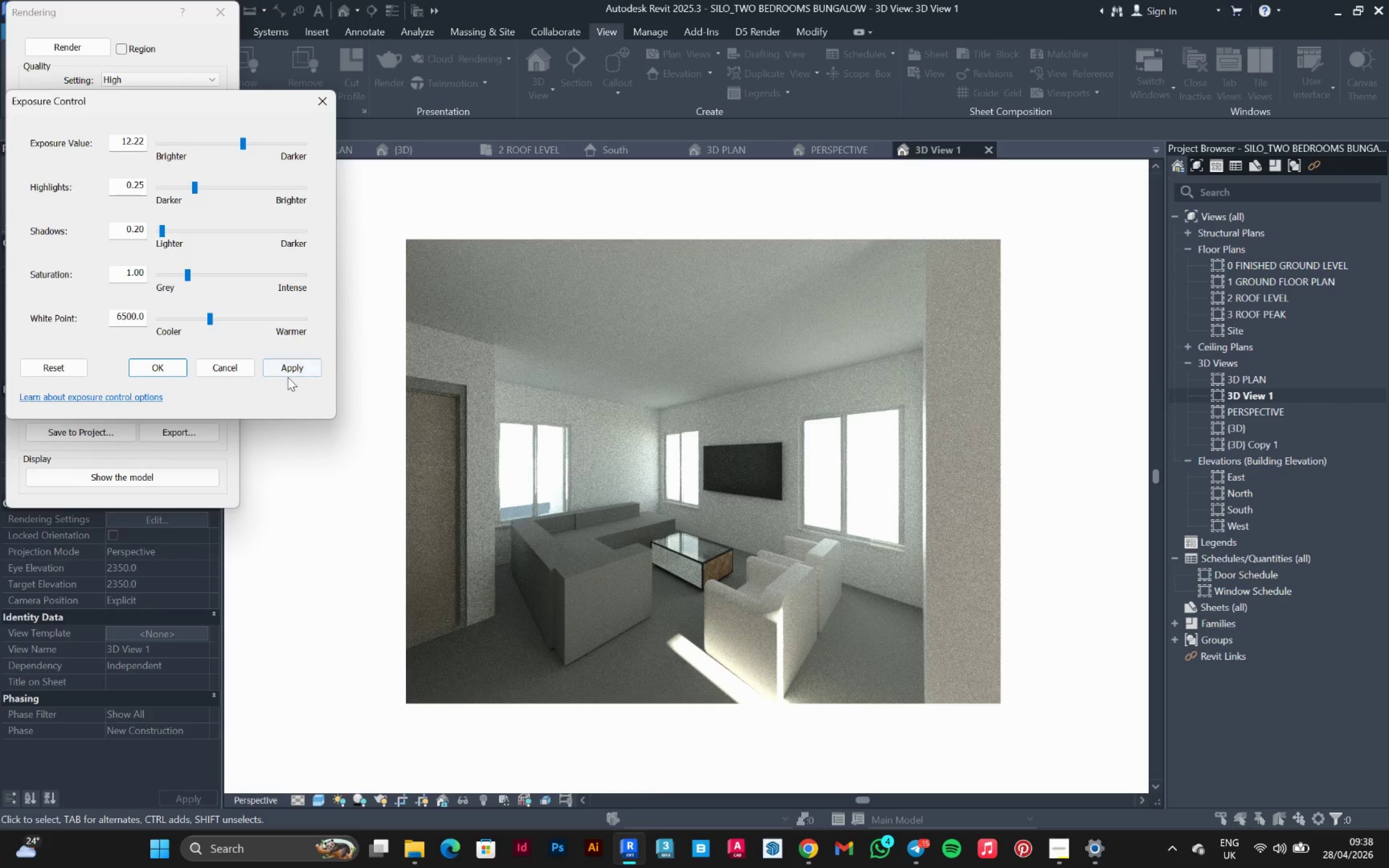 
left_click([286, 371])
 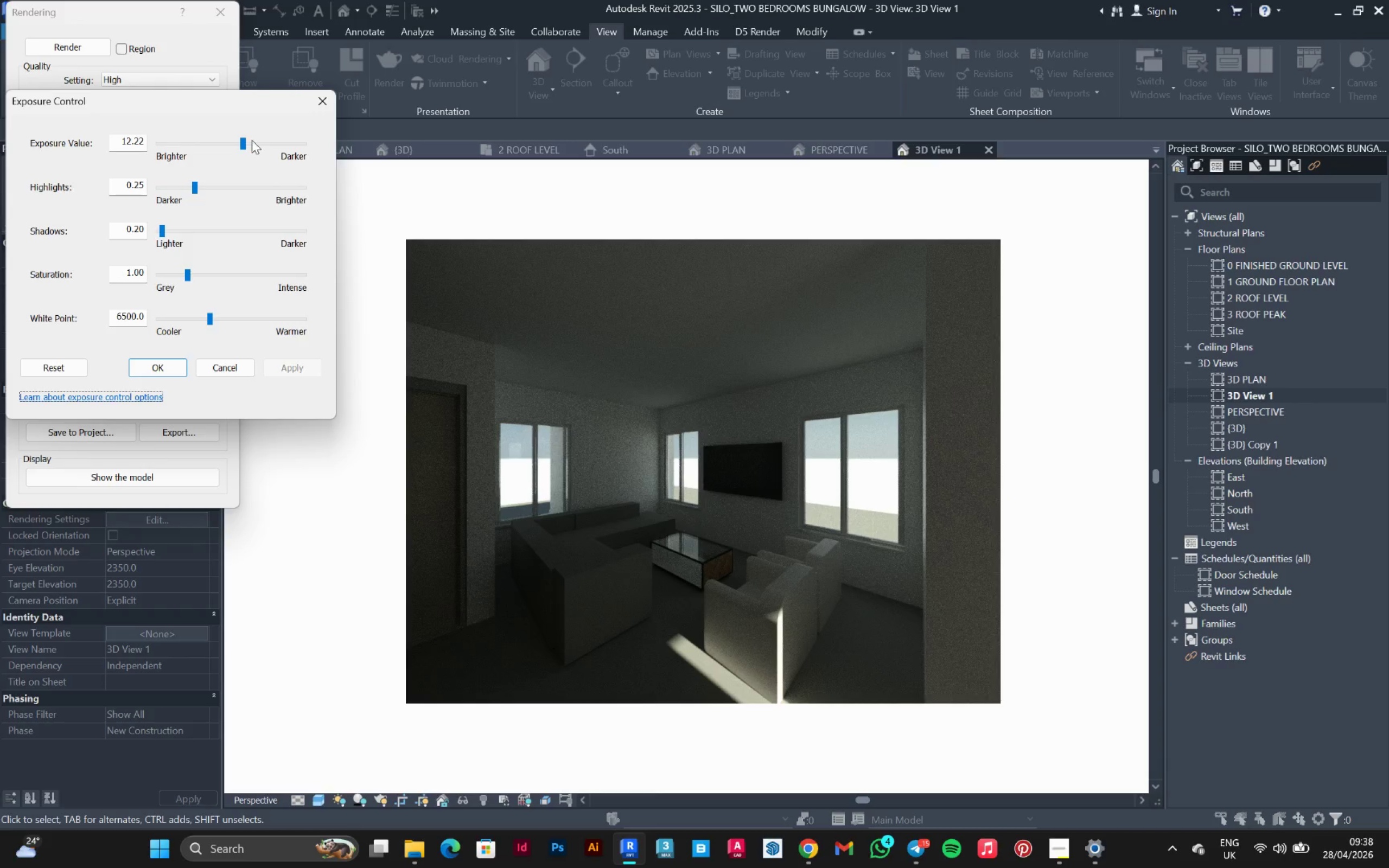 
left_click_drag(start_coordinate=[241, 141], to_coordinate=[237, 141])
 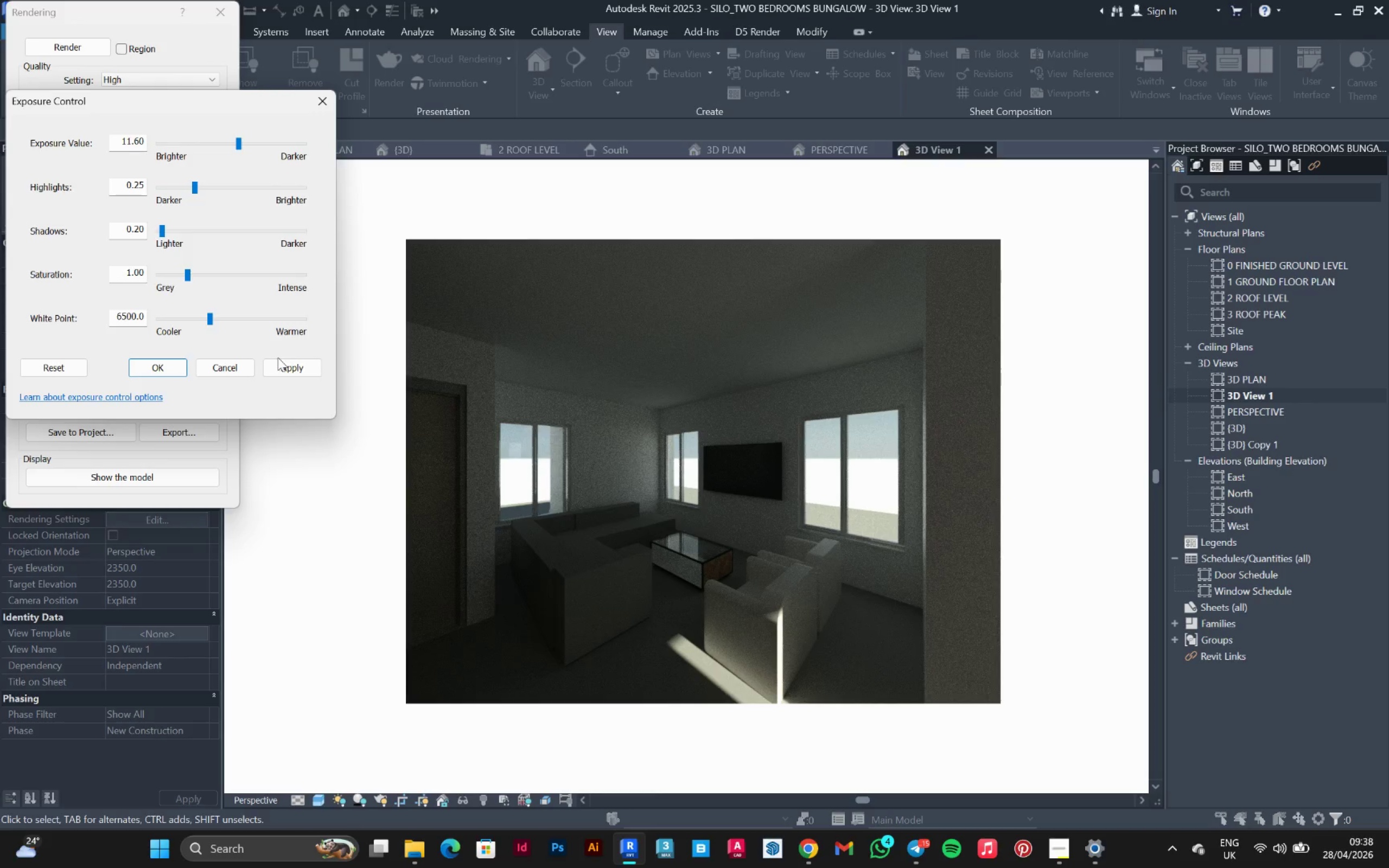 
left_click([278, 361])
 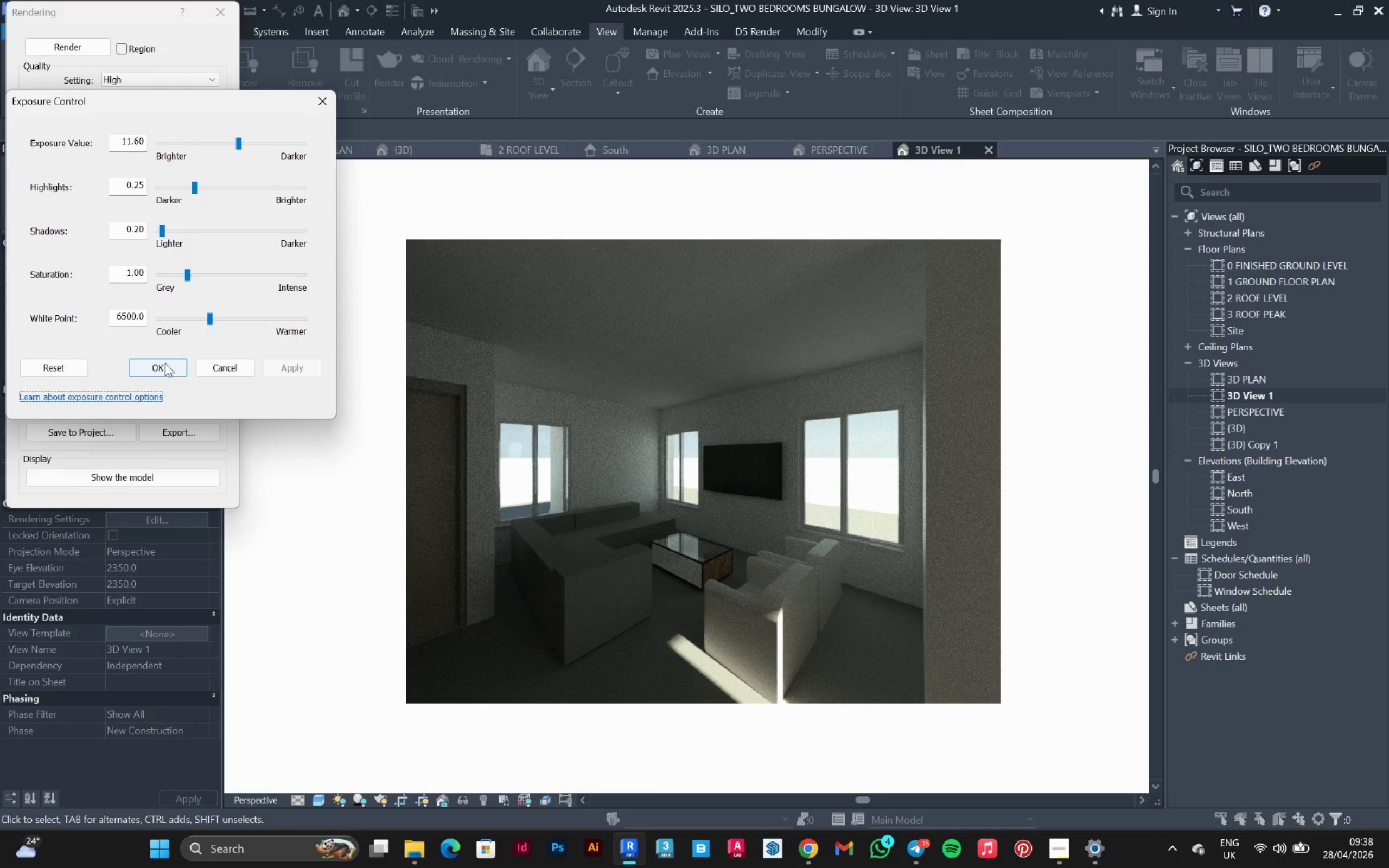 
left_click([158, 369])
 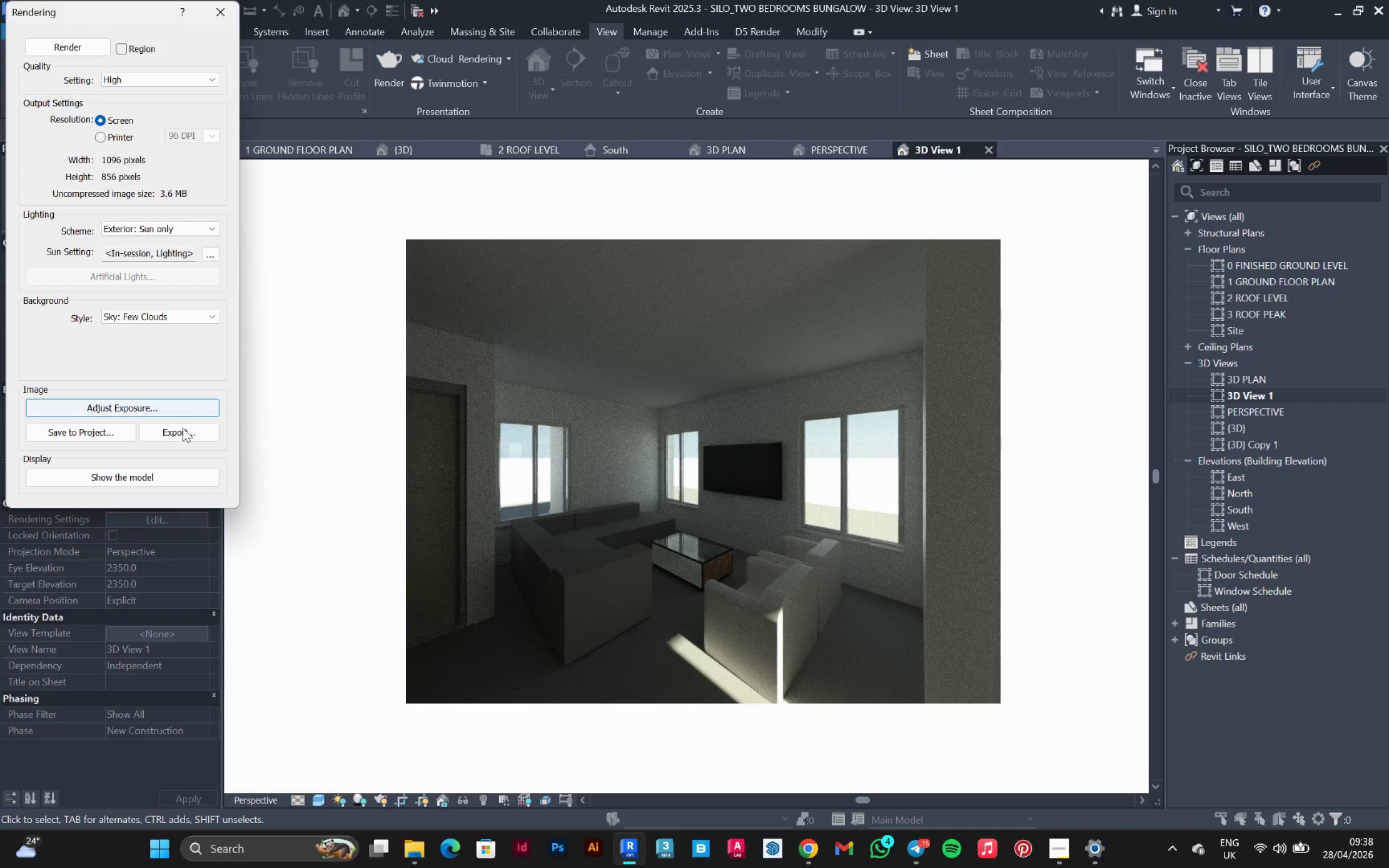 
left_click([186, 435])
 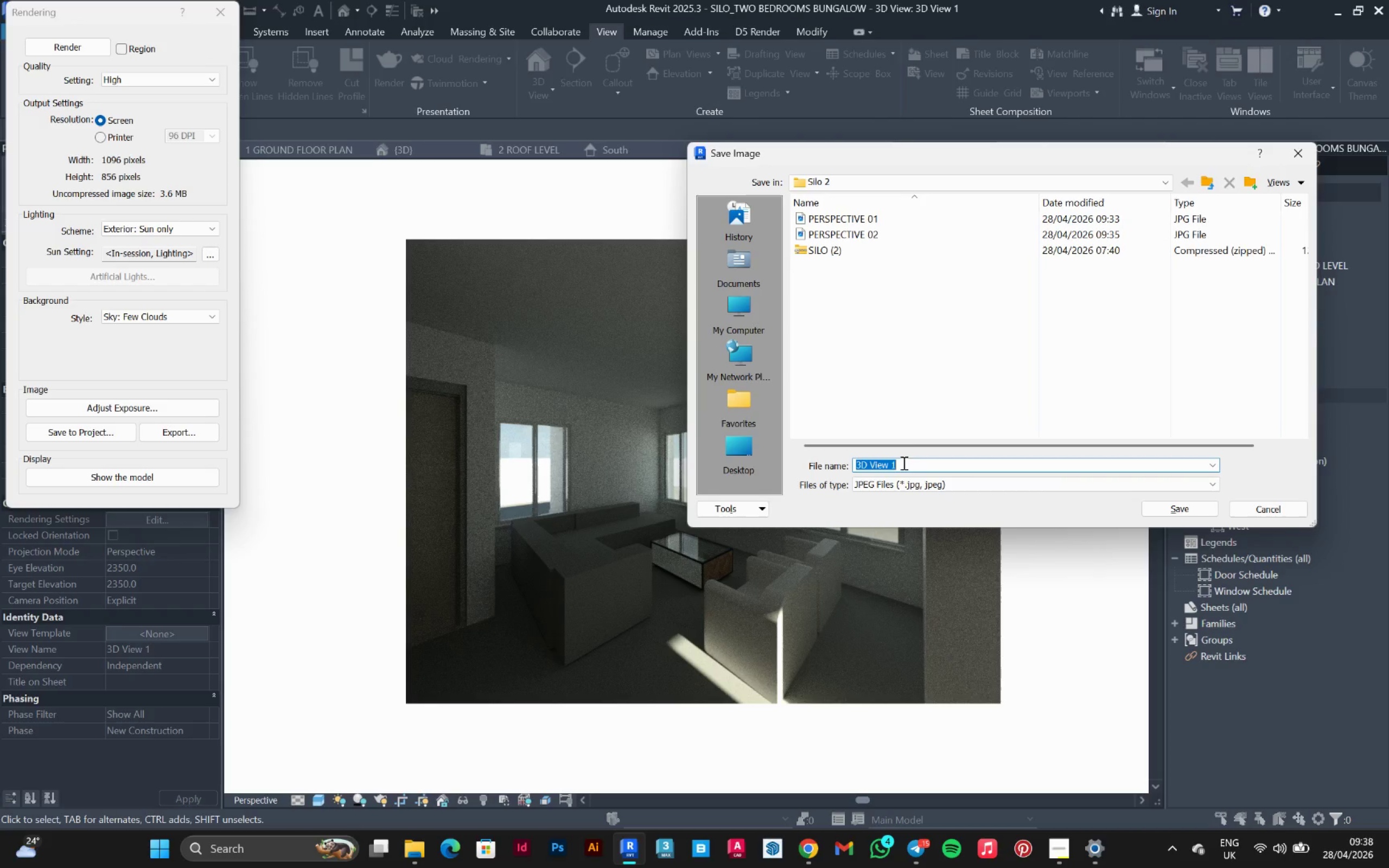 
left_click([893, 234])
 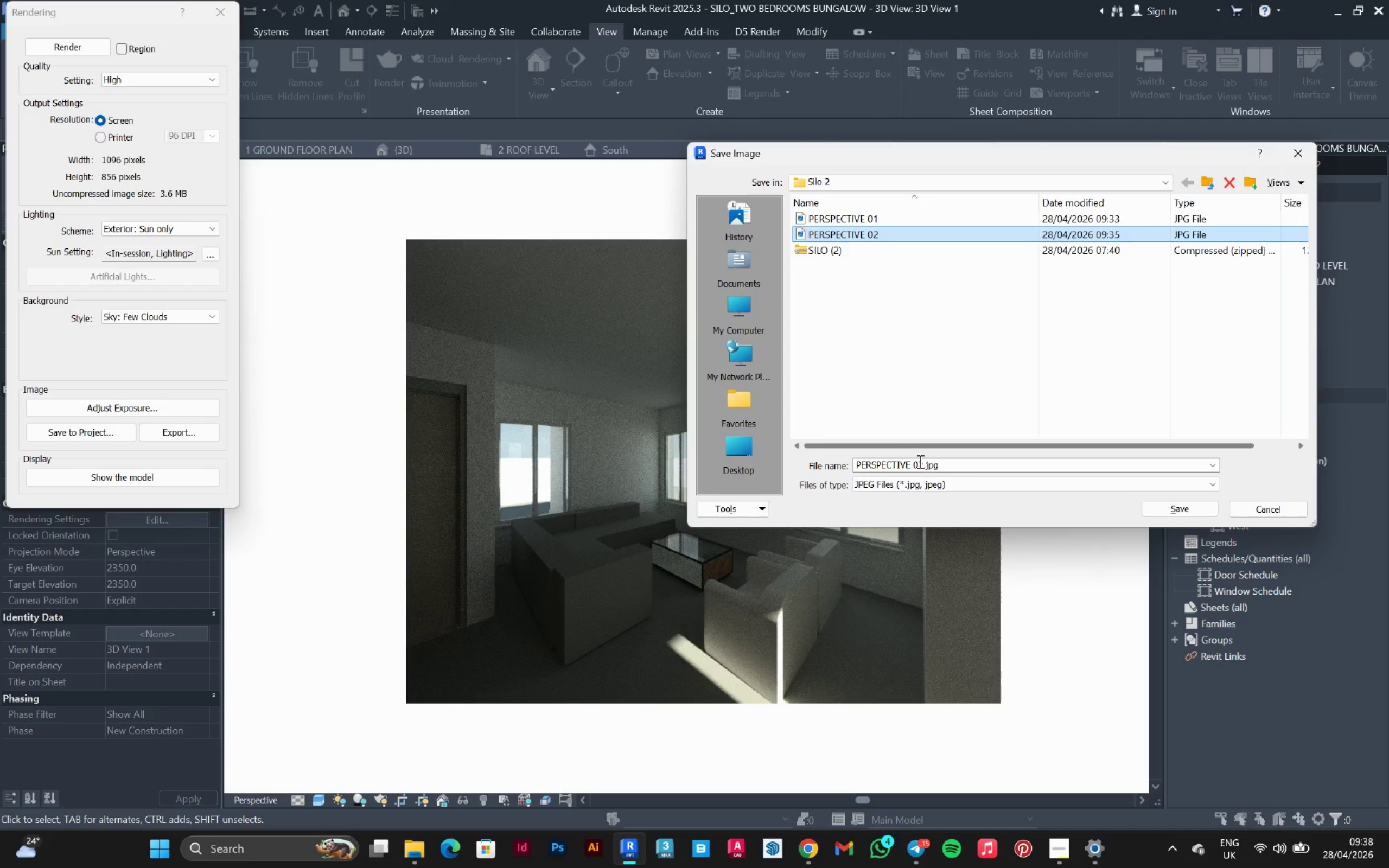 
left_click([920, 465])
 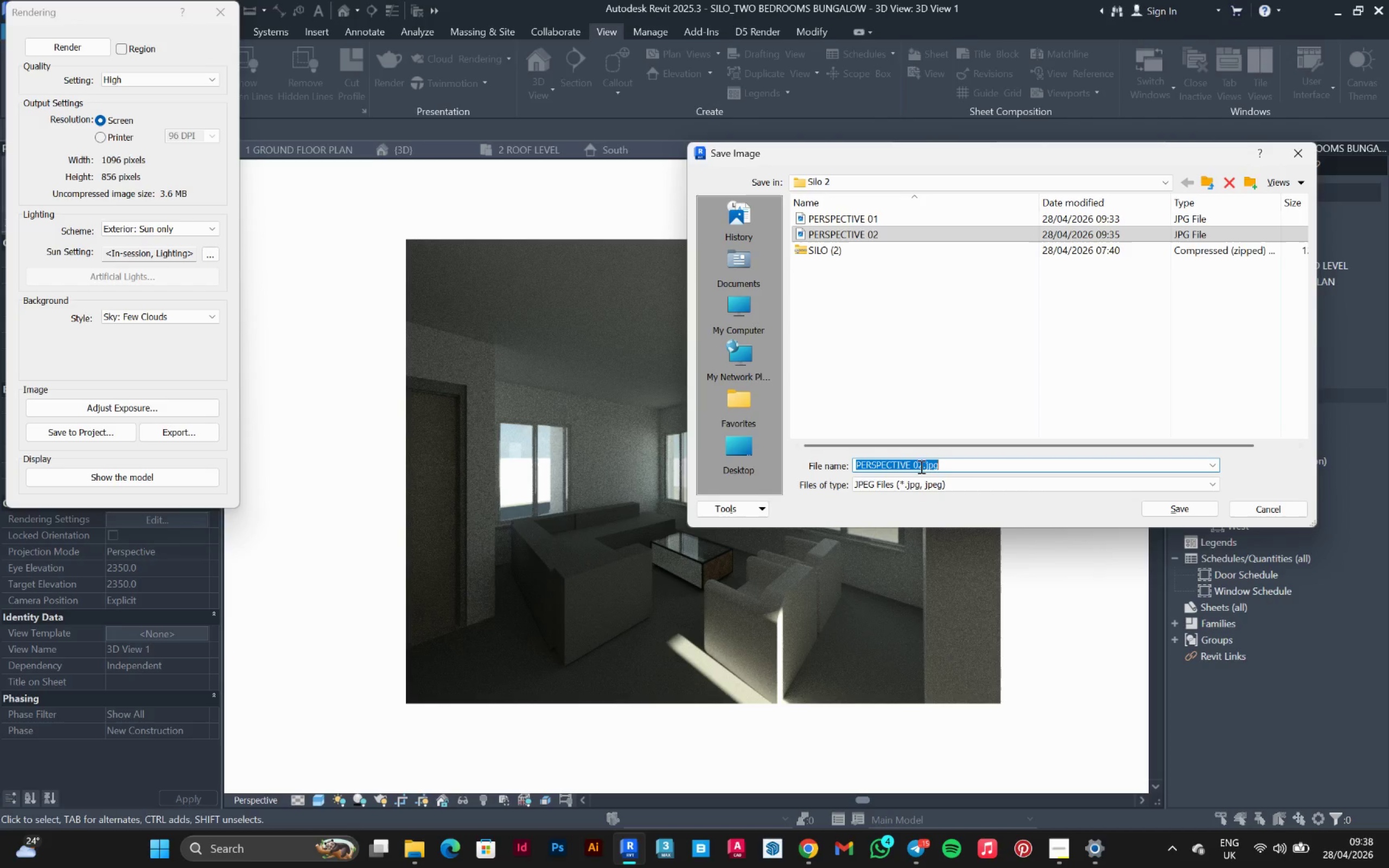 
left_click([920, 468])
 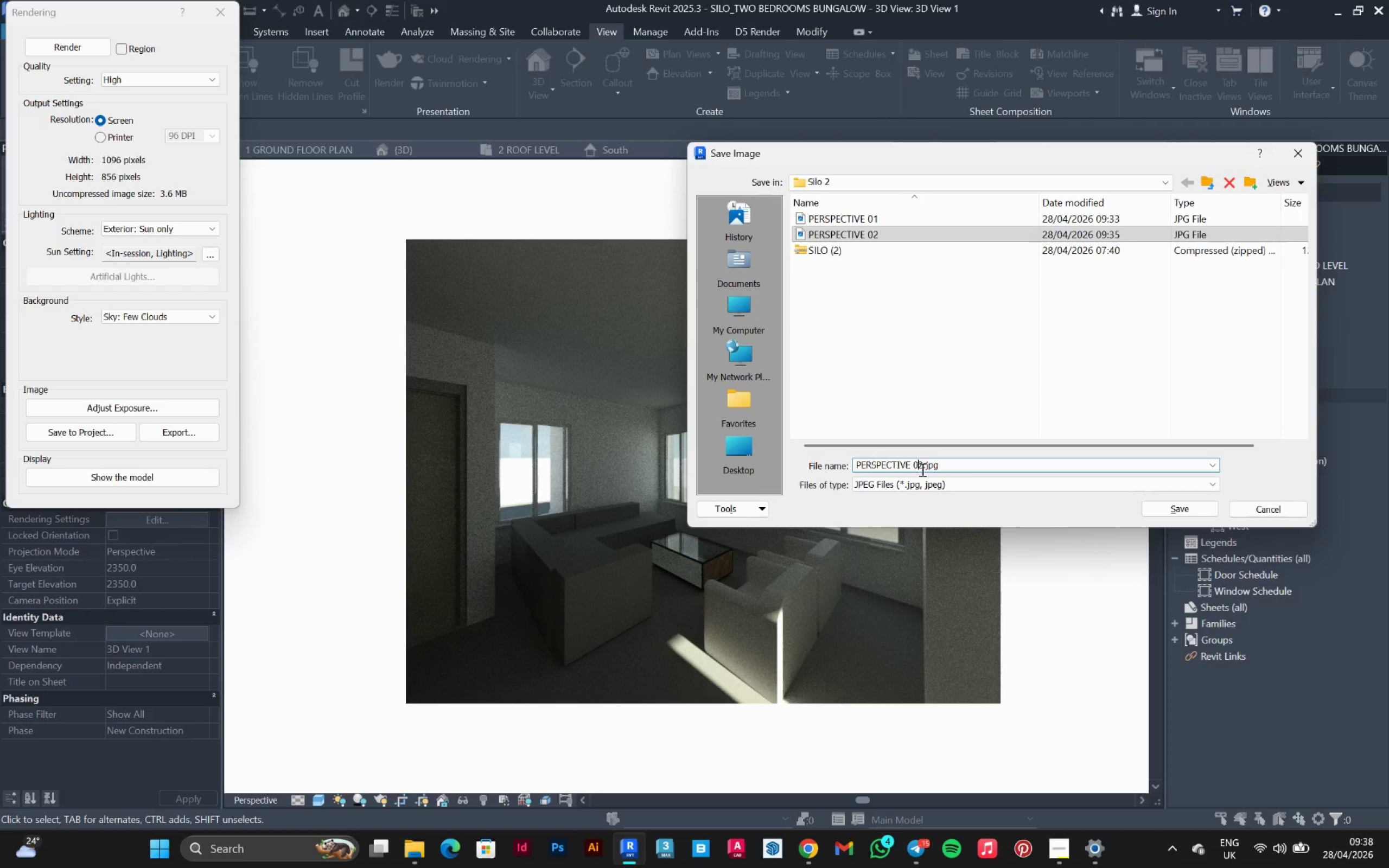 
left_click([923, 473])
 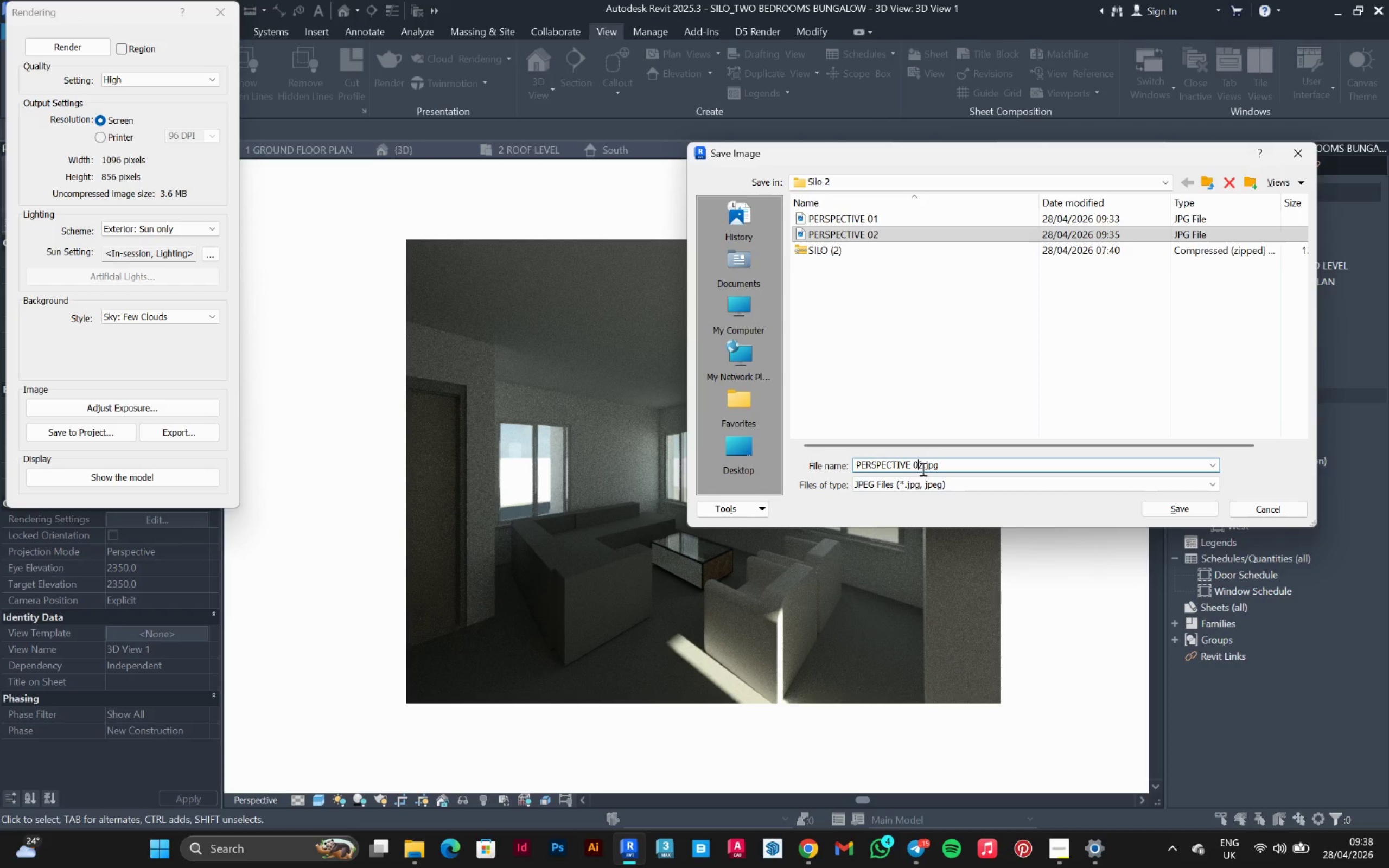 
left_click([922, 469])
 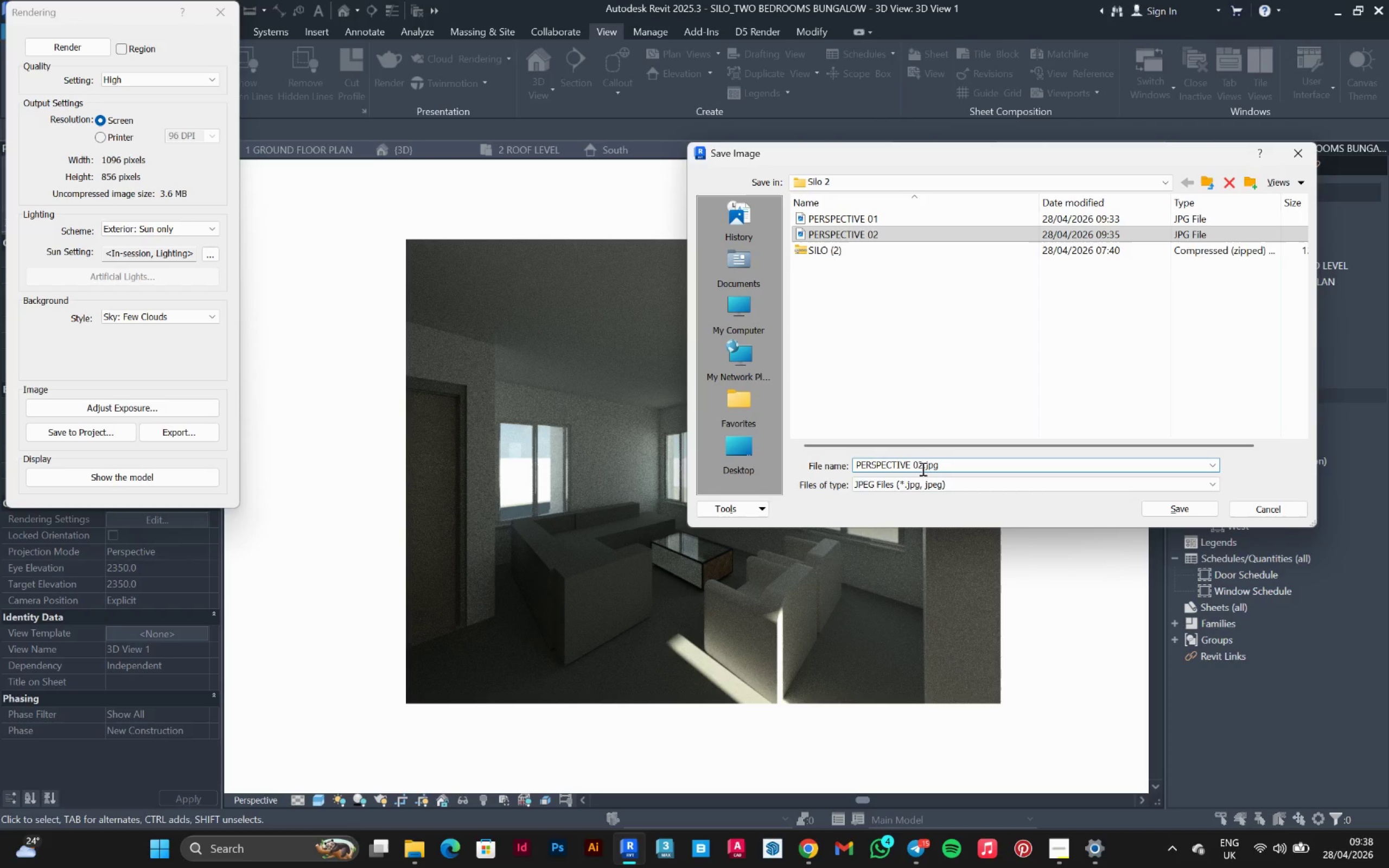 
key(Backspace)
 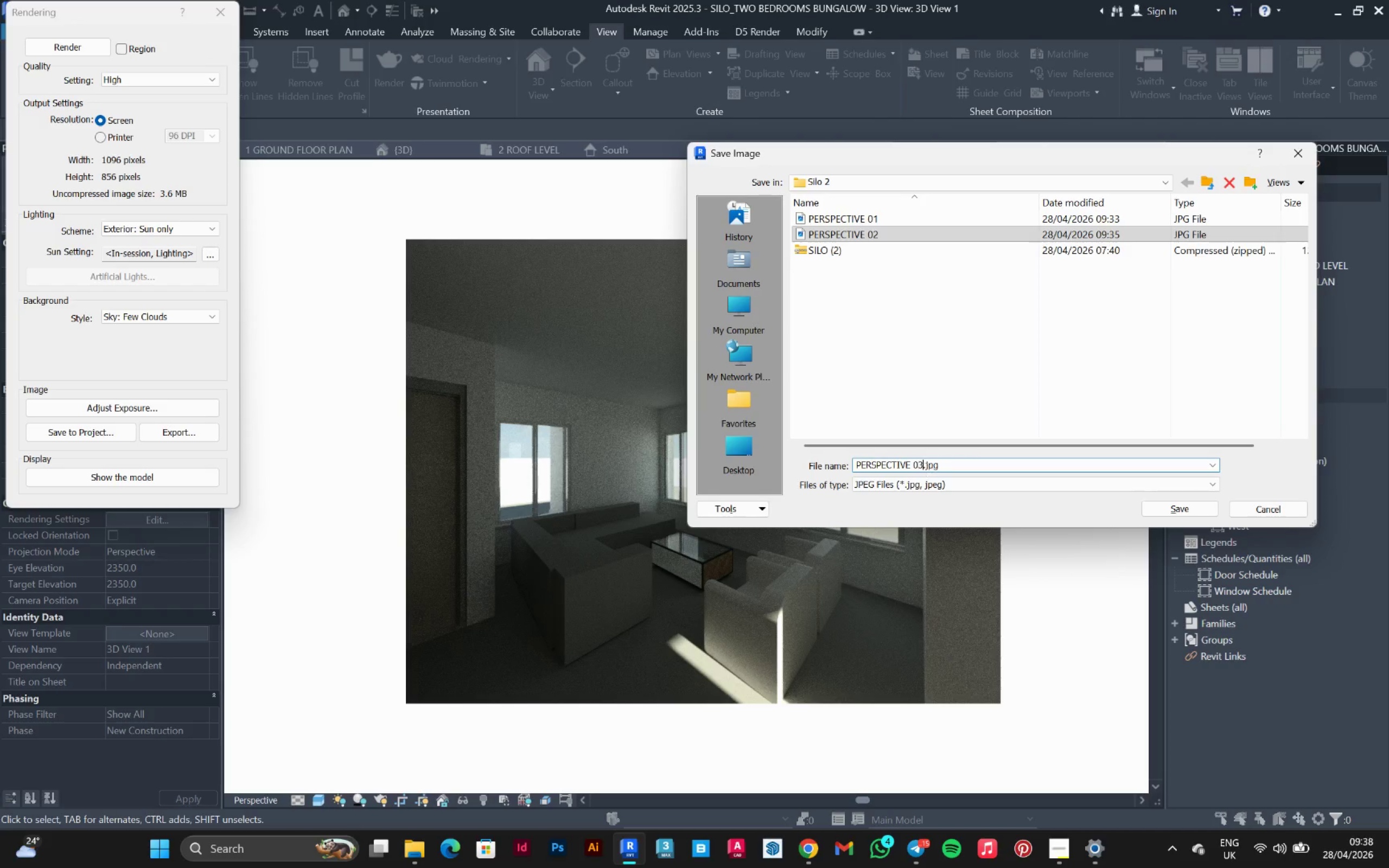 
key(3)
 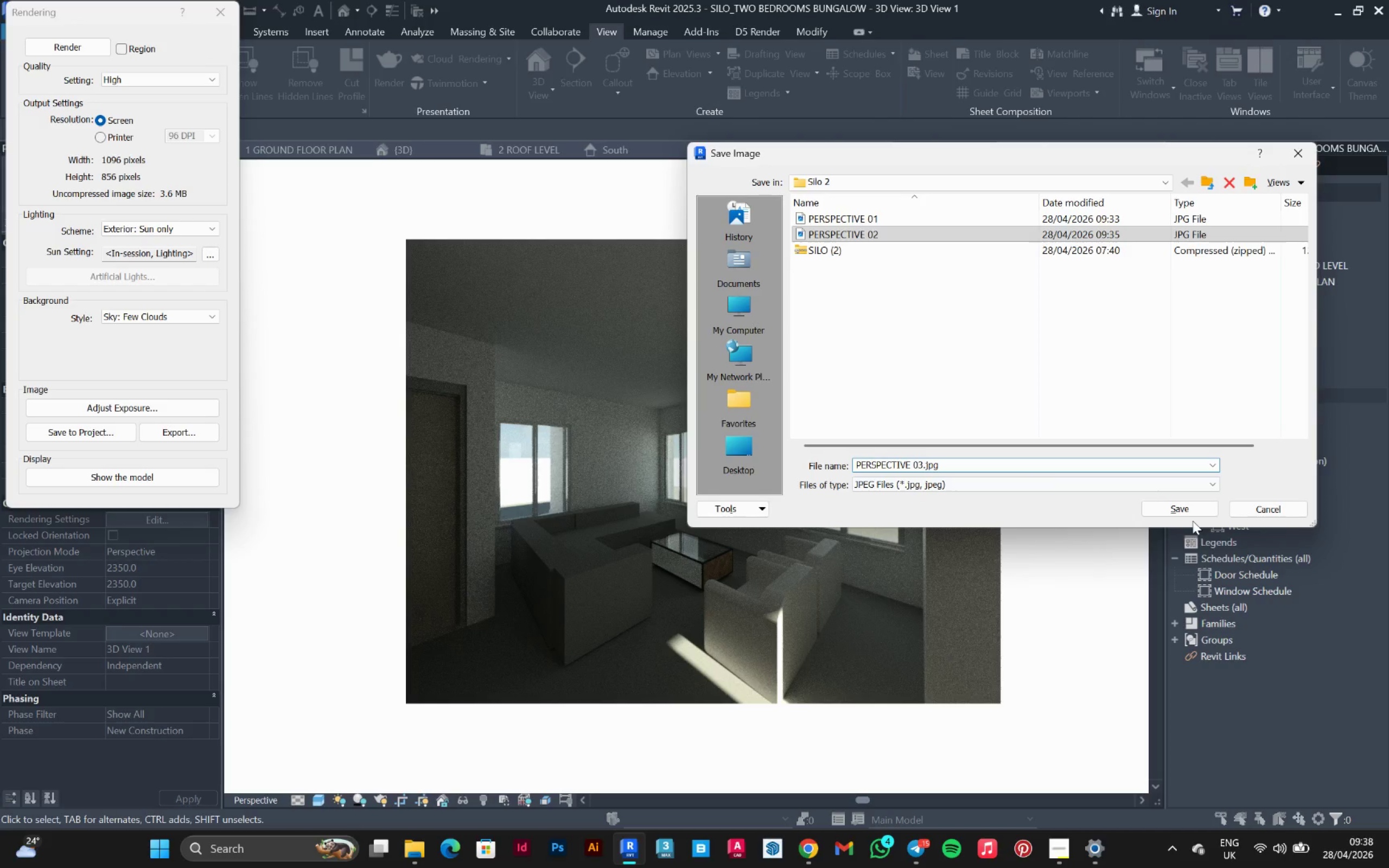 
left_click([1195, 512])
 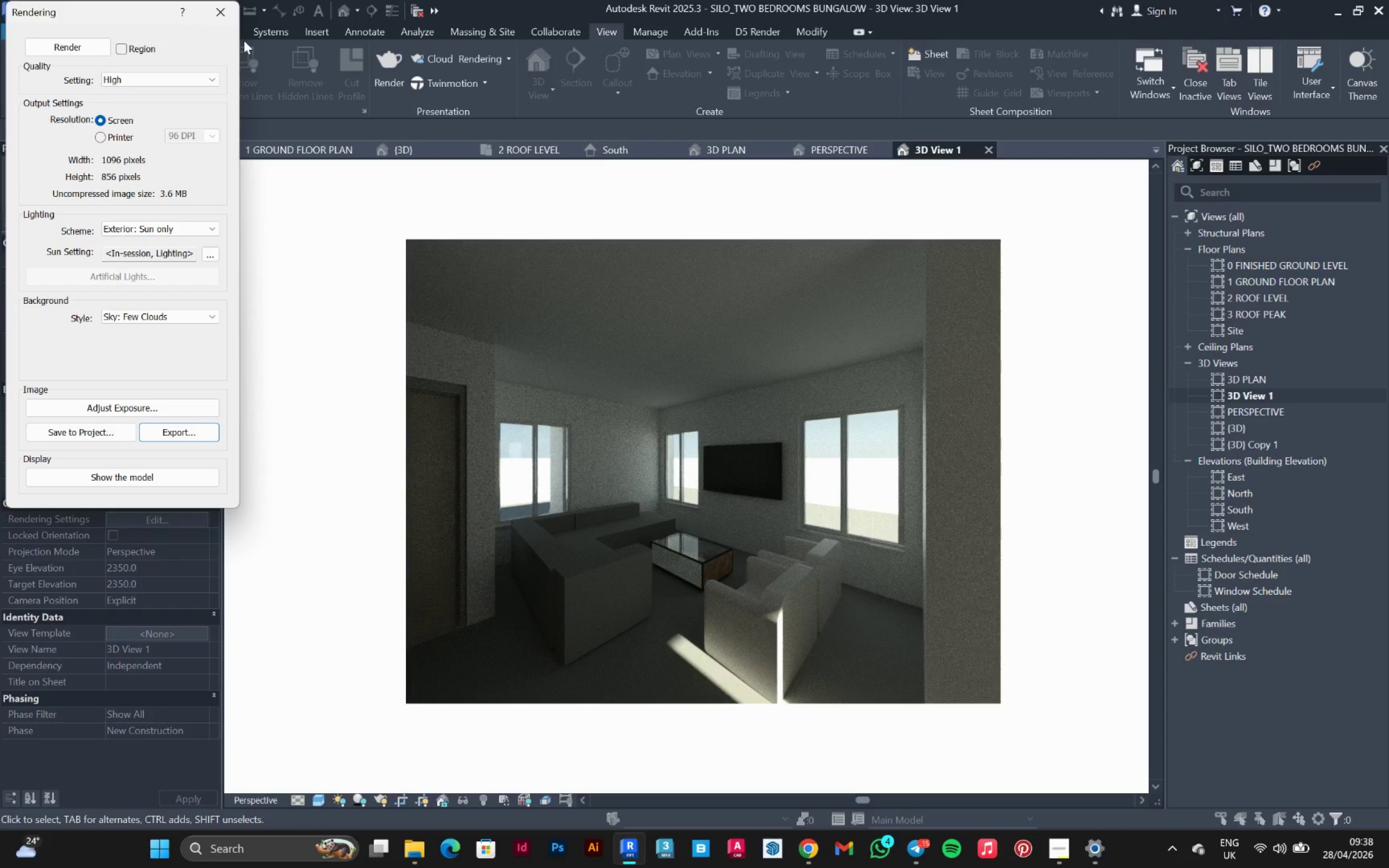 
left_click([220, 11])
 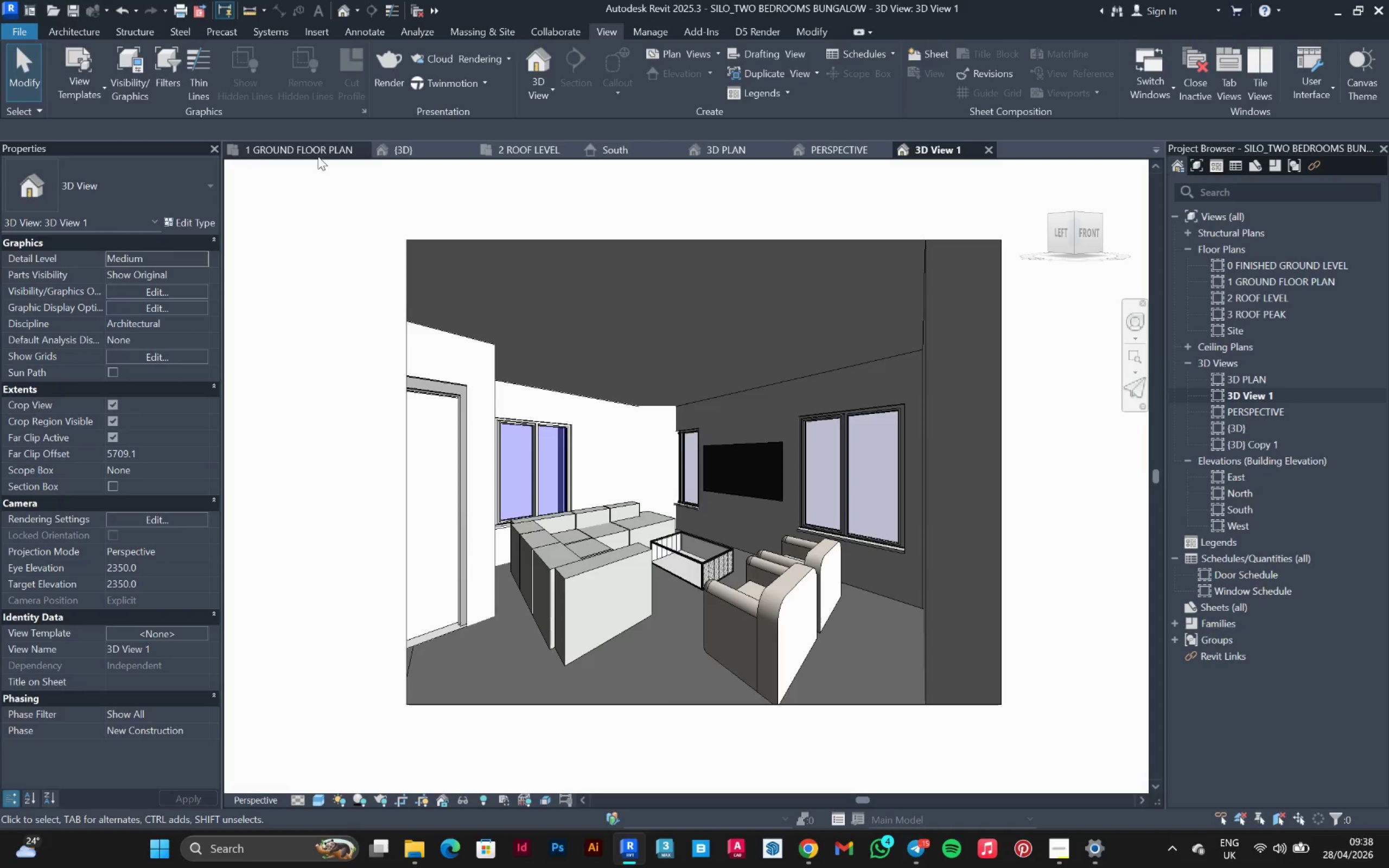 
left_click([314, 146])
 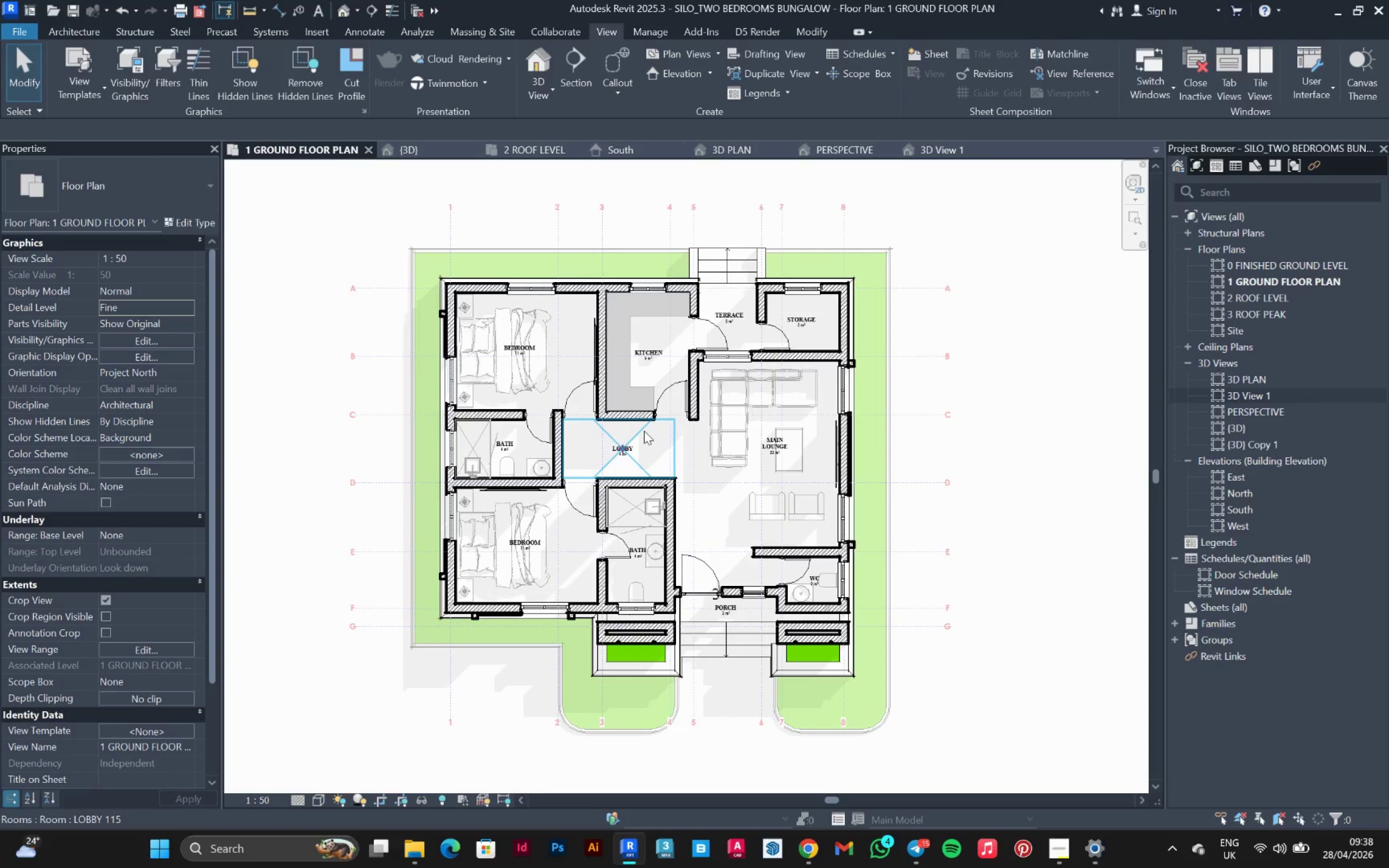 
key(PrintScreen)
 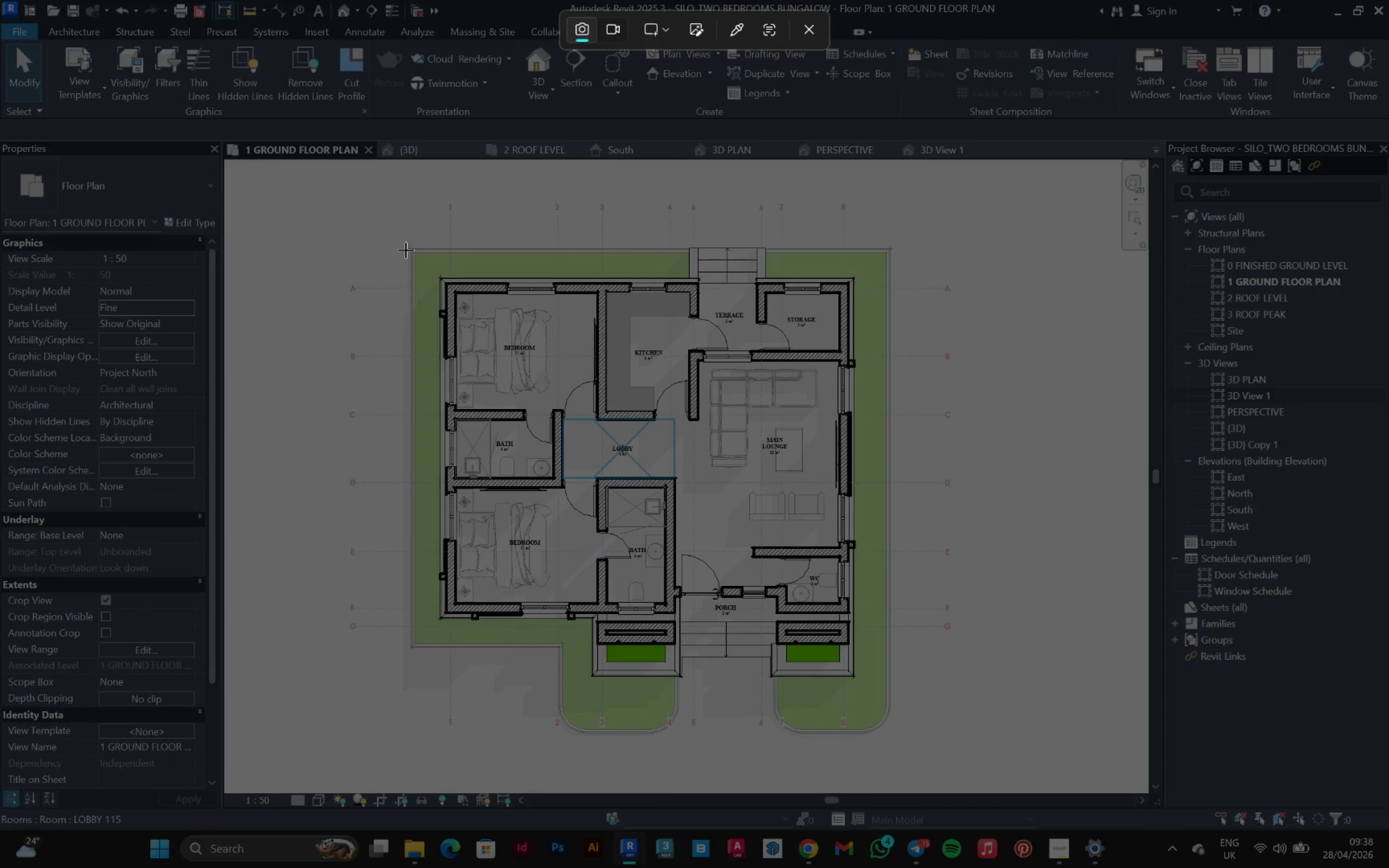 
wait(5.14)
 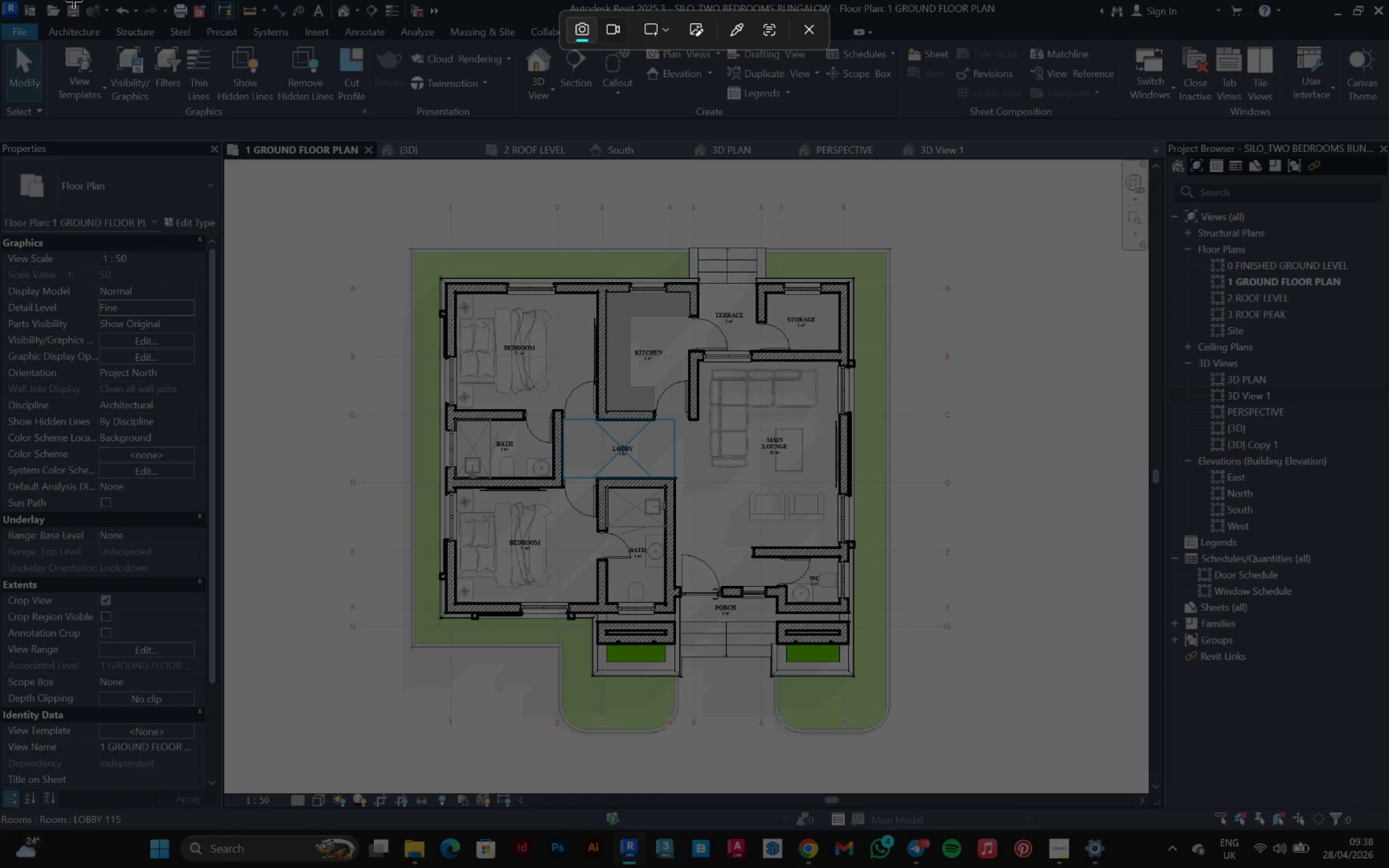 
left_click_drag(start_coordinate=[227, 160], to_coordinate=[1148, 788])
 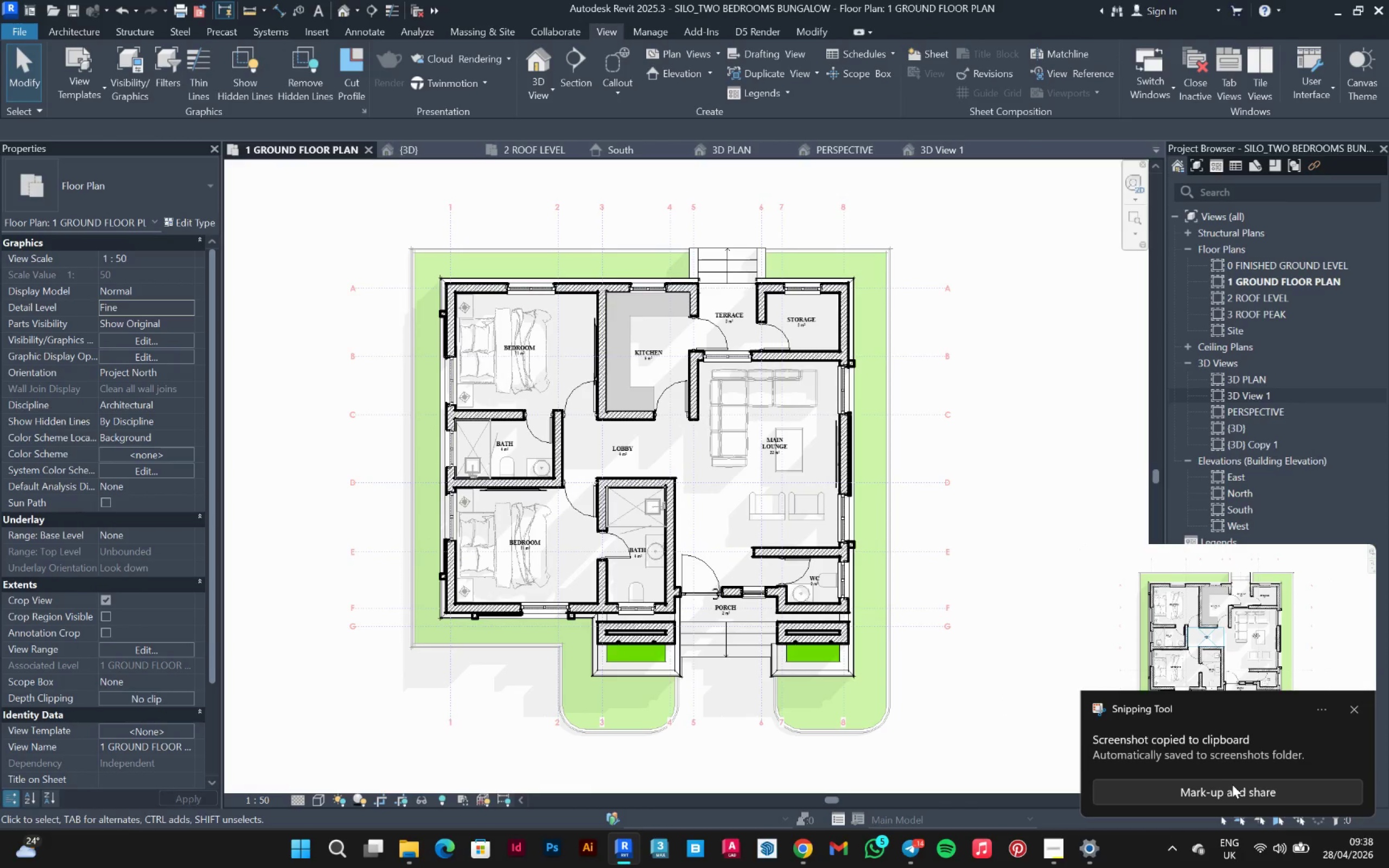 
left_click([1213, 736])
 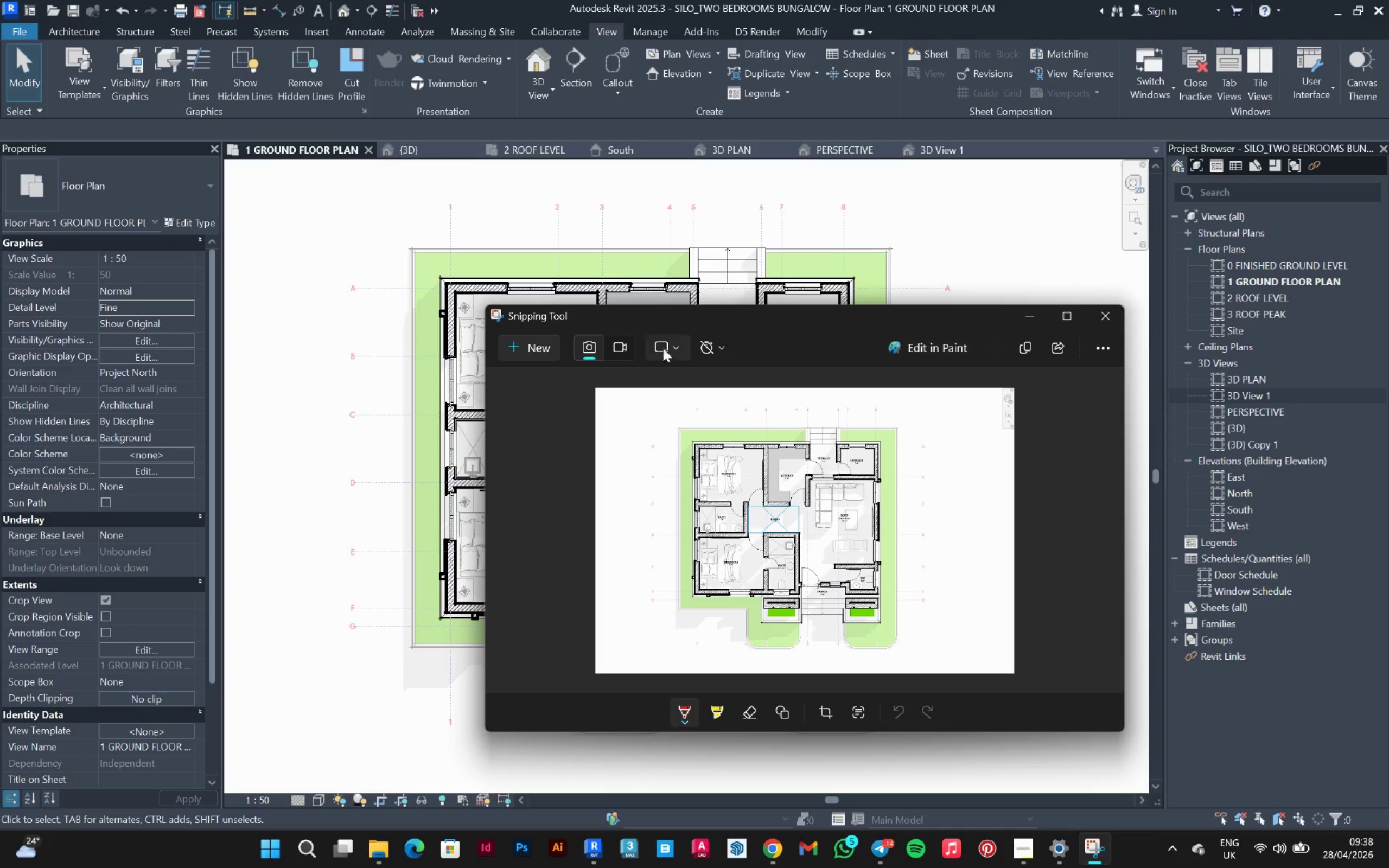 
mouse_move([1004, 347])
 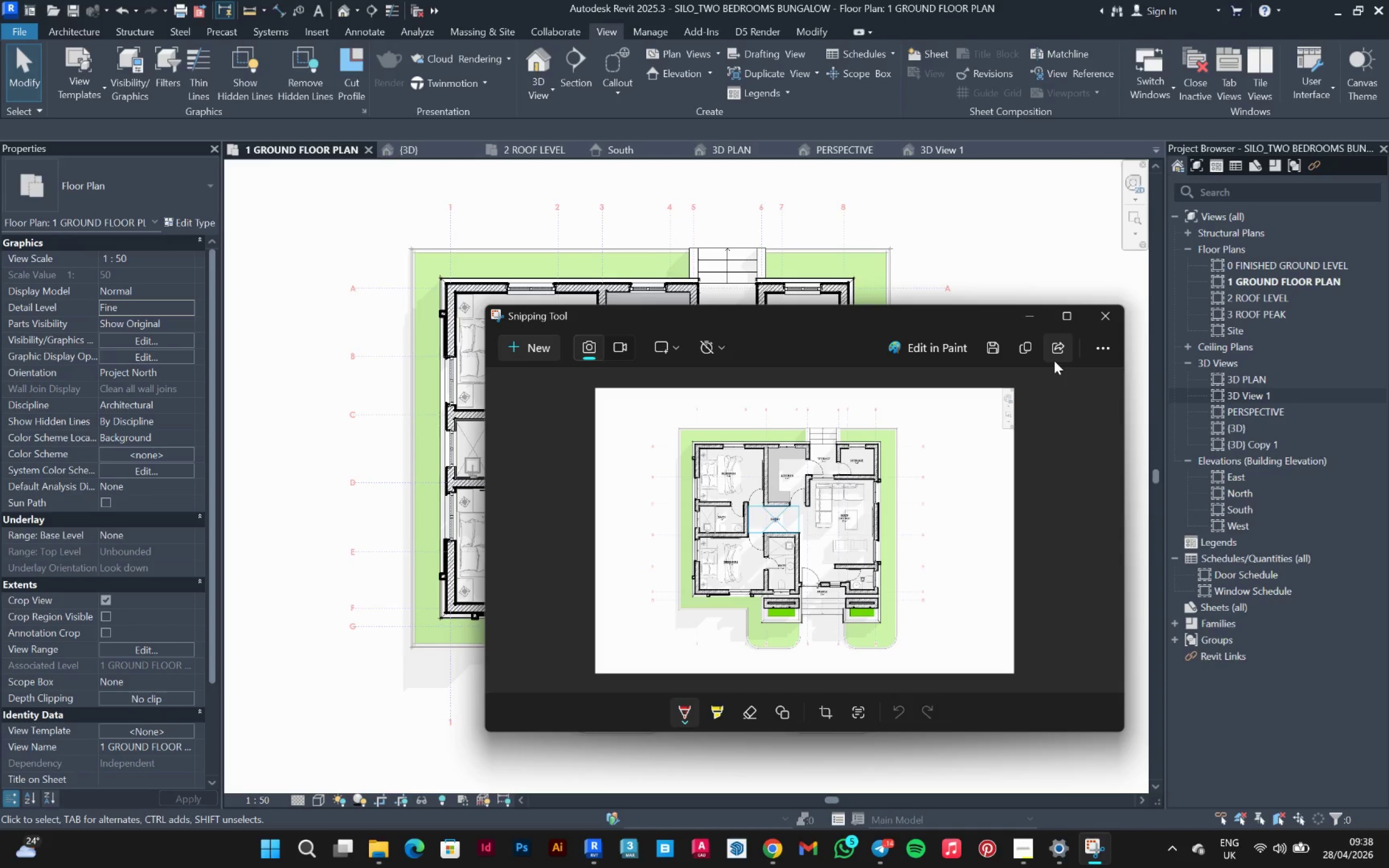 
left_click([1103, 323])
 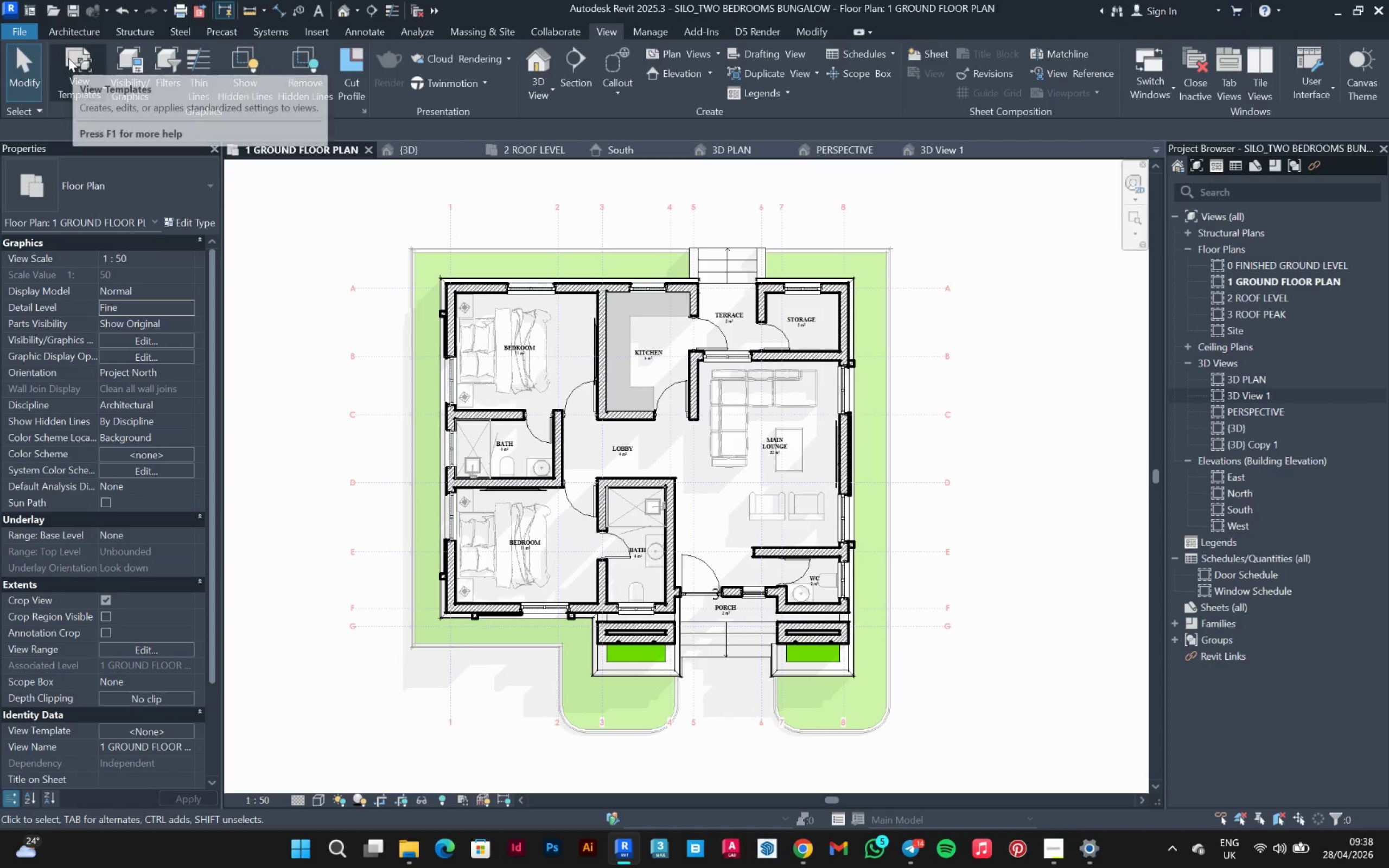 
key(PrintScreen)
 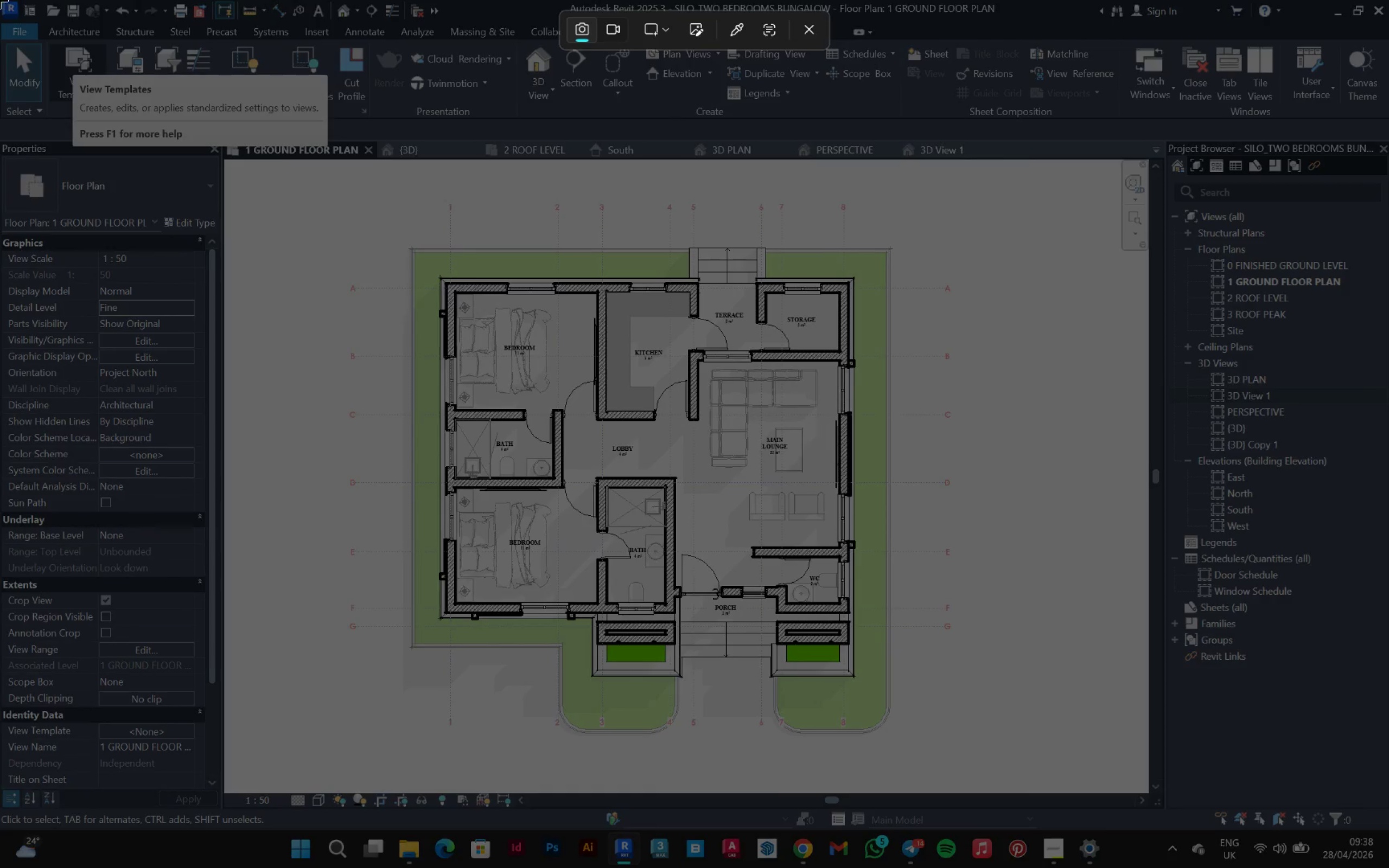 
left_click_drag(start_coordinate=[0, 0], to_coordinate=[1388, 827])
 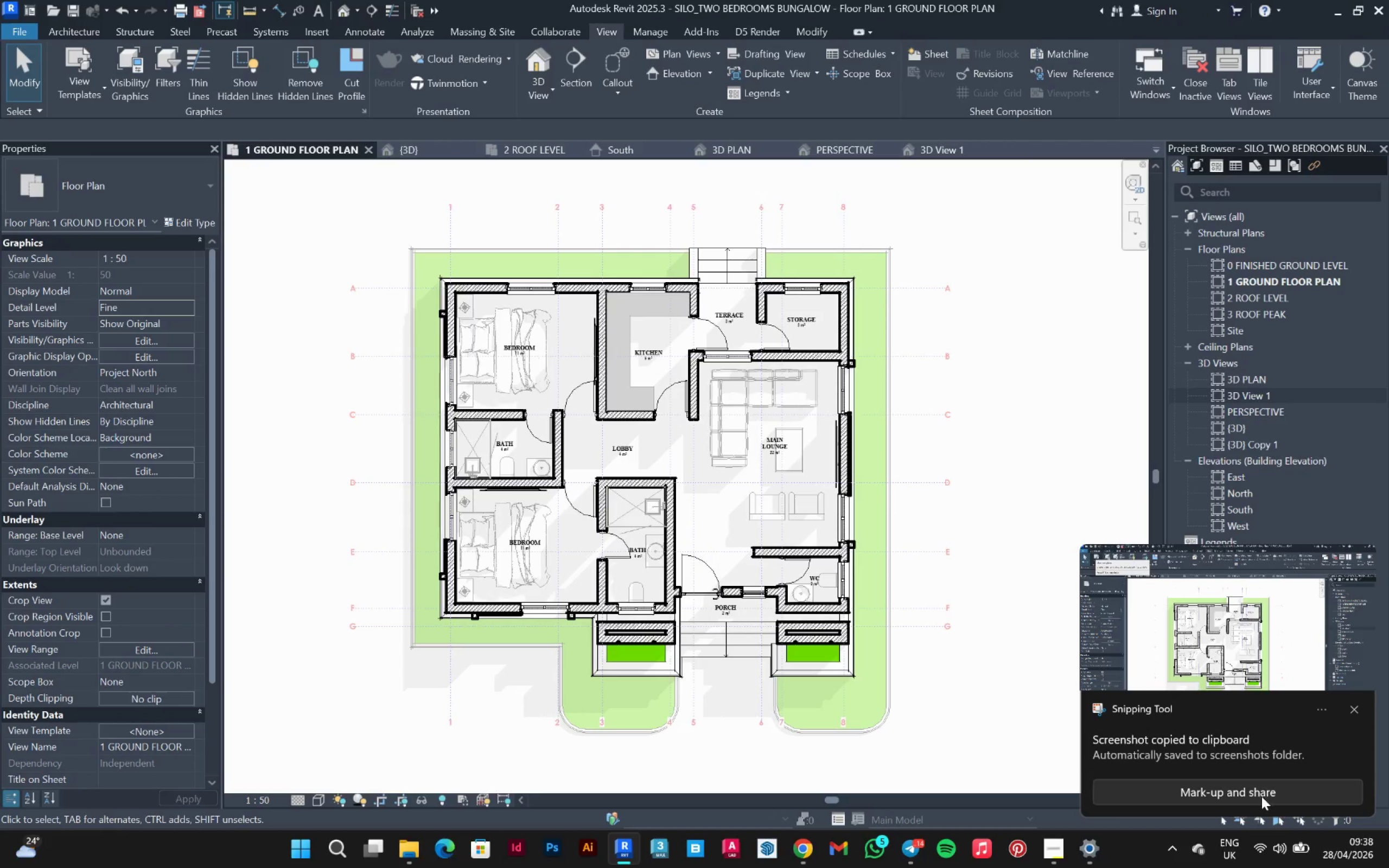 
left_click([1230, 743])
 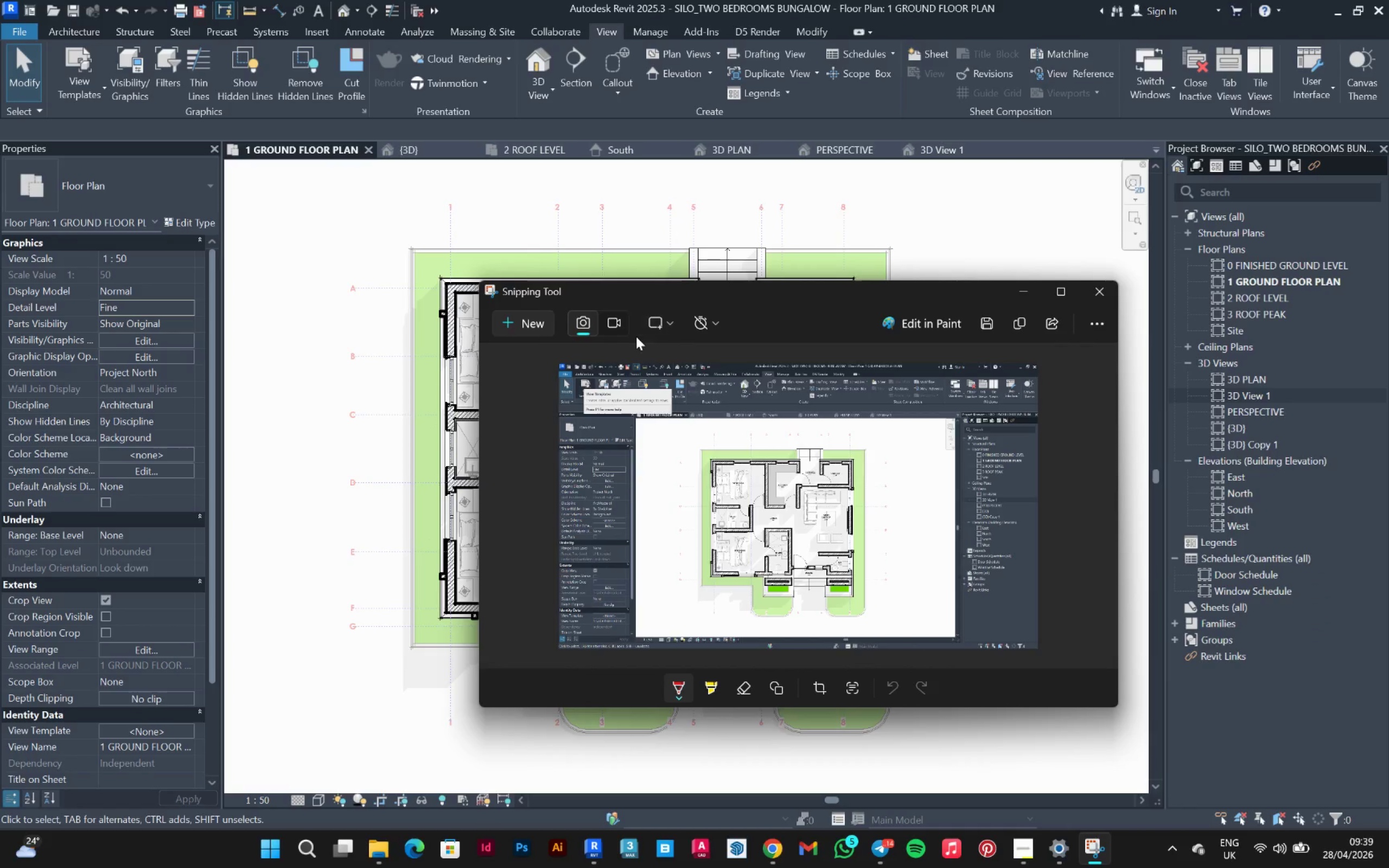 
left_click([986, 331])
 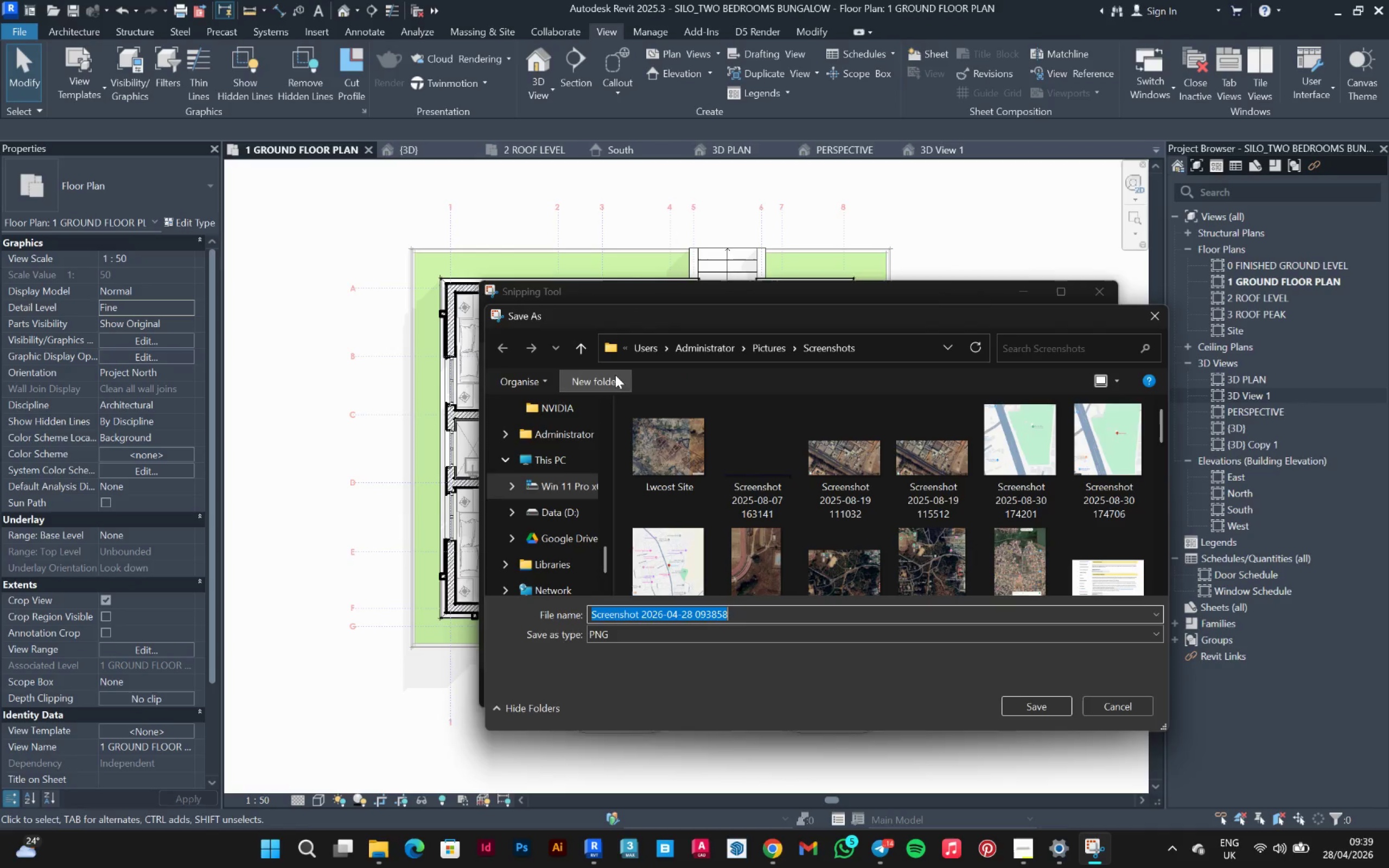 
left_click([567, 511])
 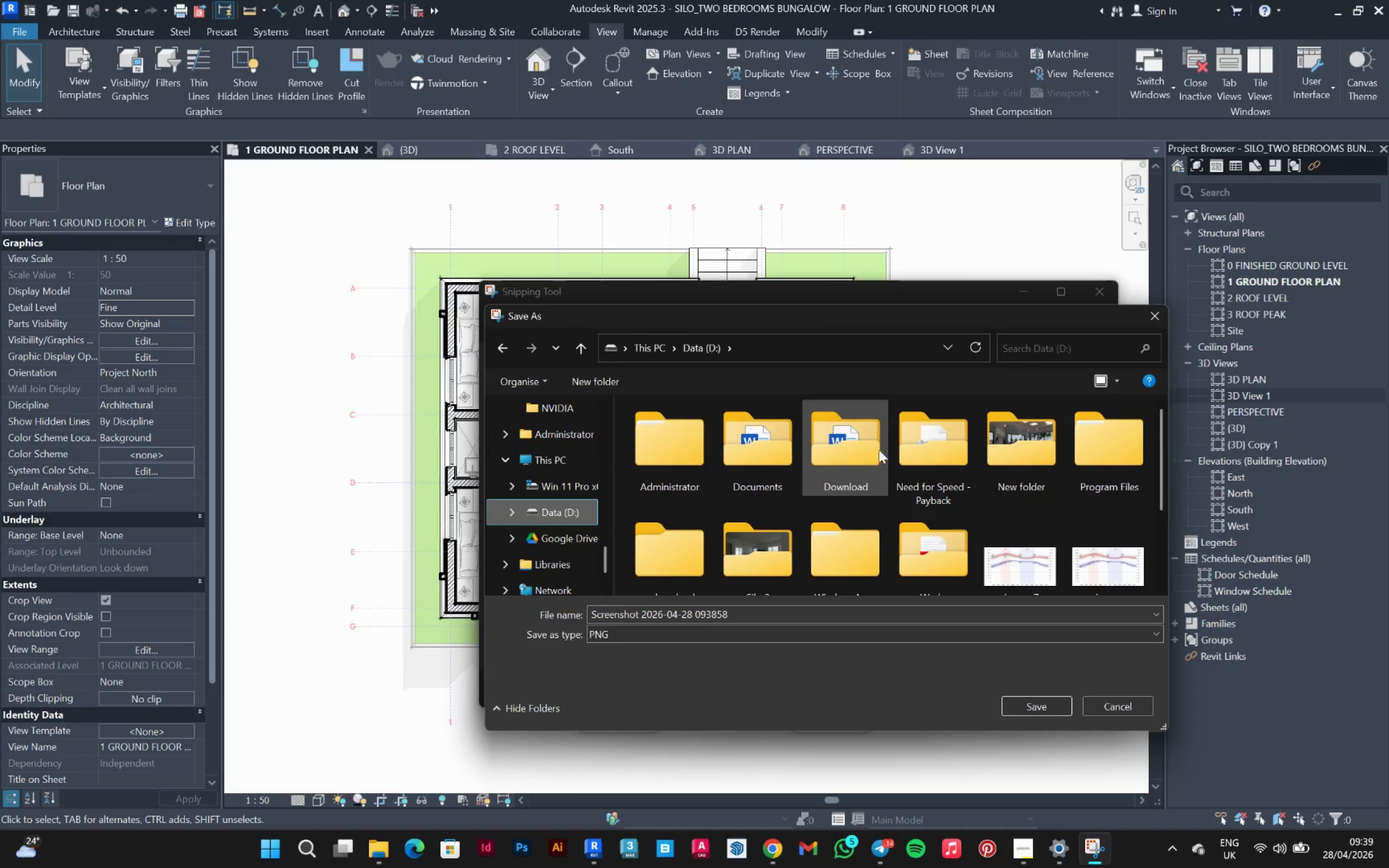 
scroll: coordinate [882, 463], scroll_direction: down, amount: 1.0
 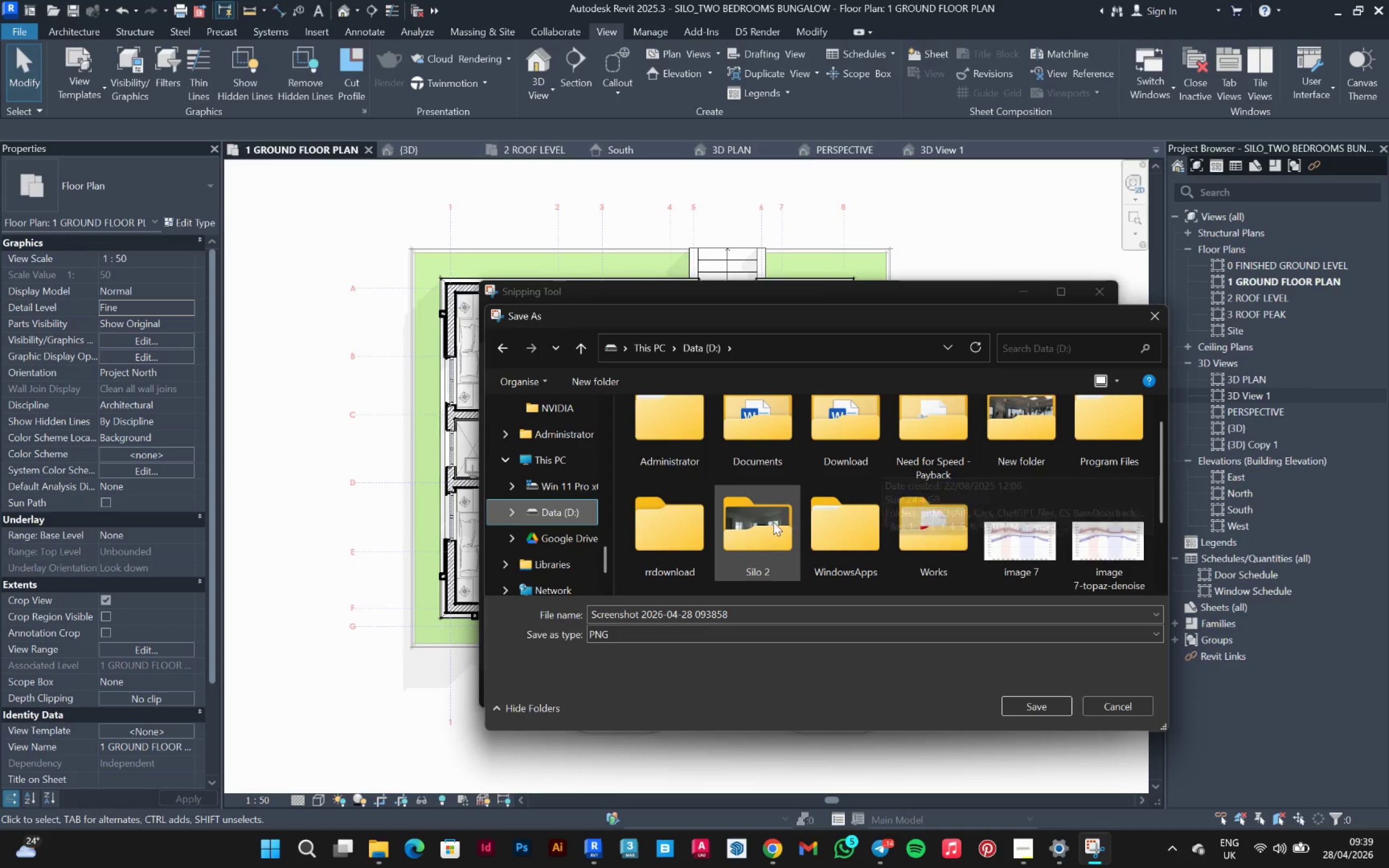 
double_click([772, 522])
 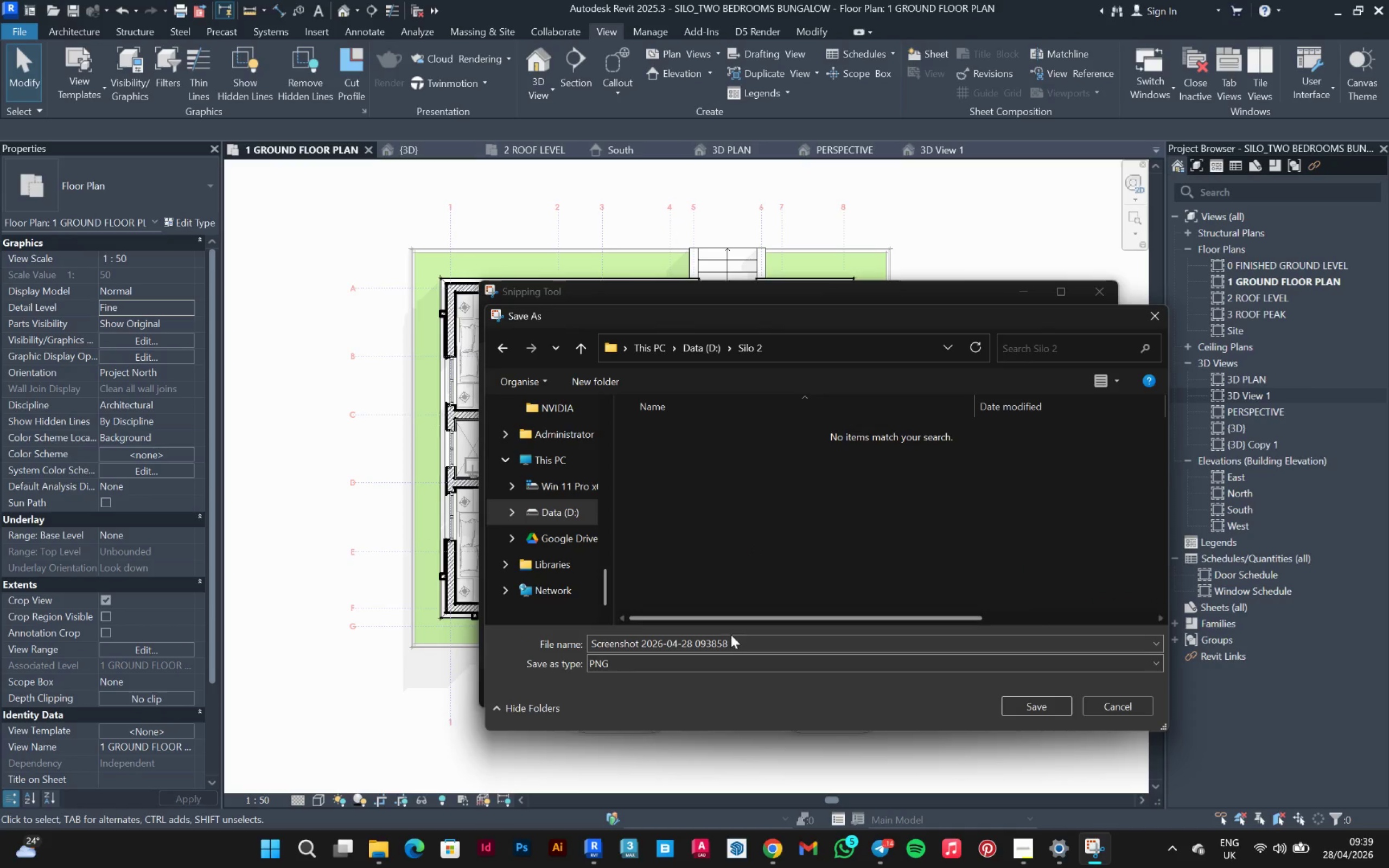 
left_click([736, 639])
 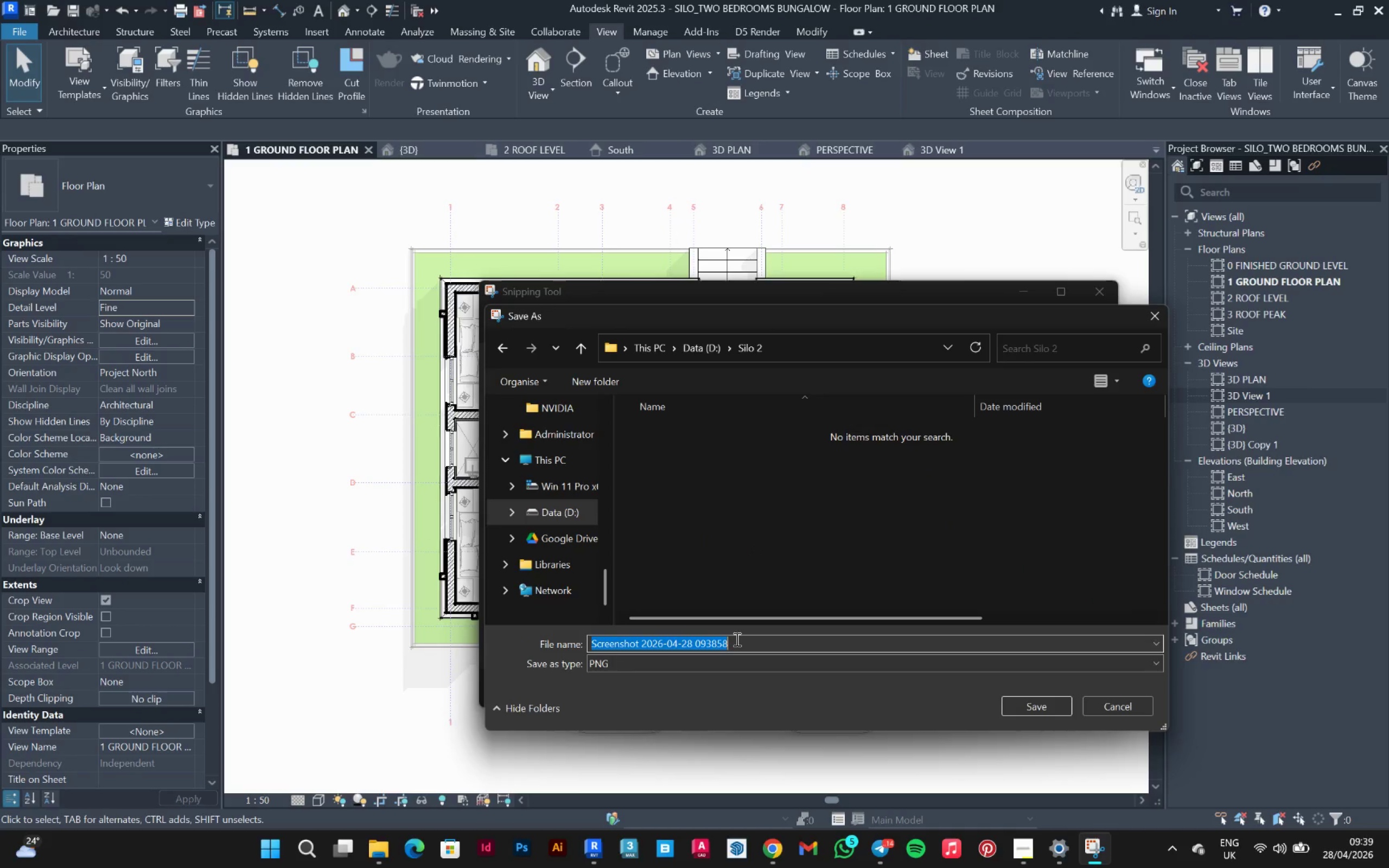 
type(planfloor plan)
 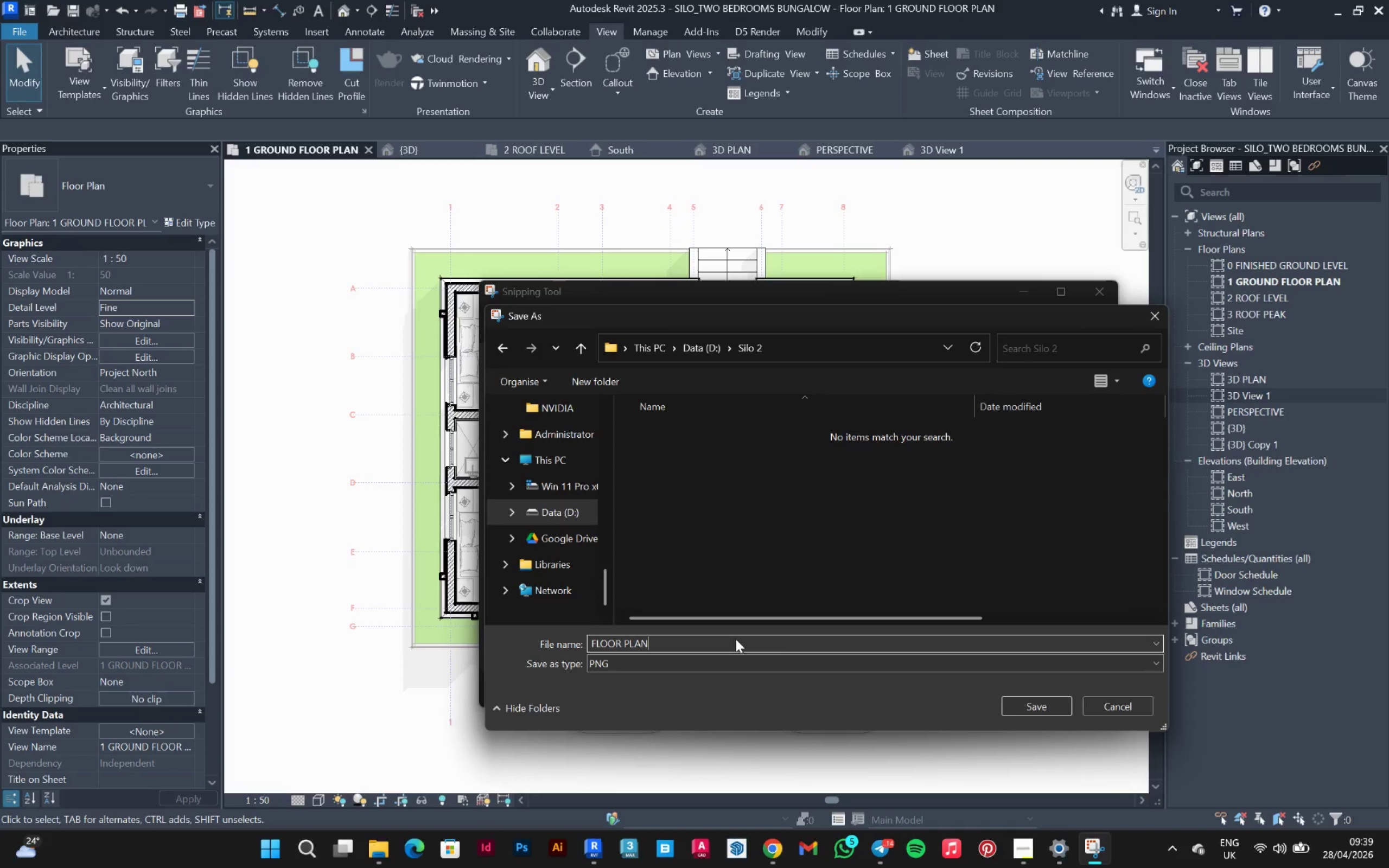 
hold_key(key=Backspace, duration=0.74)
 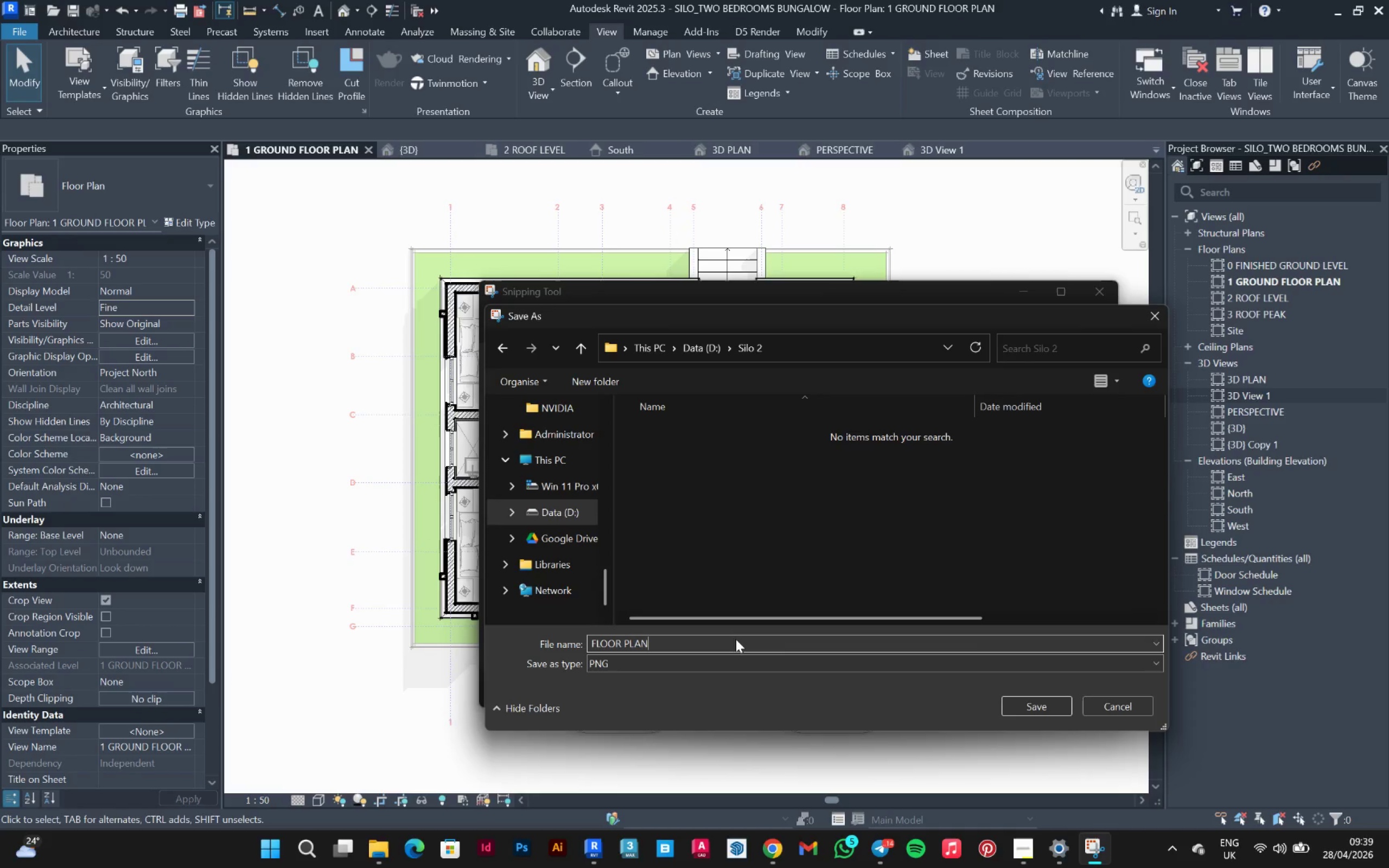 
left_click([1057, 717])
 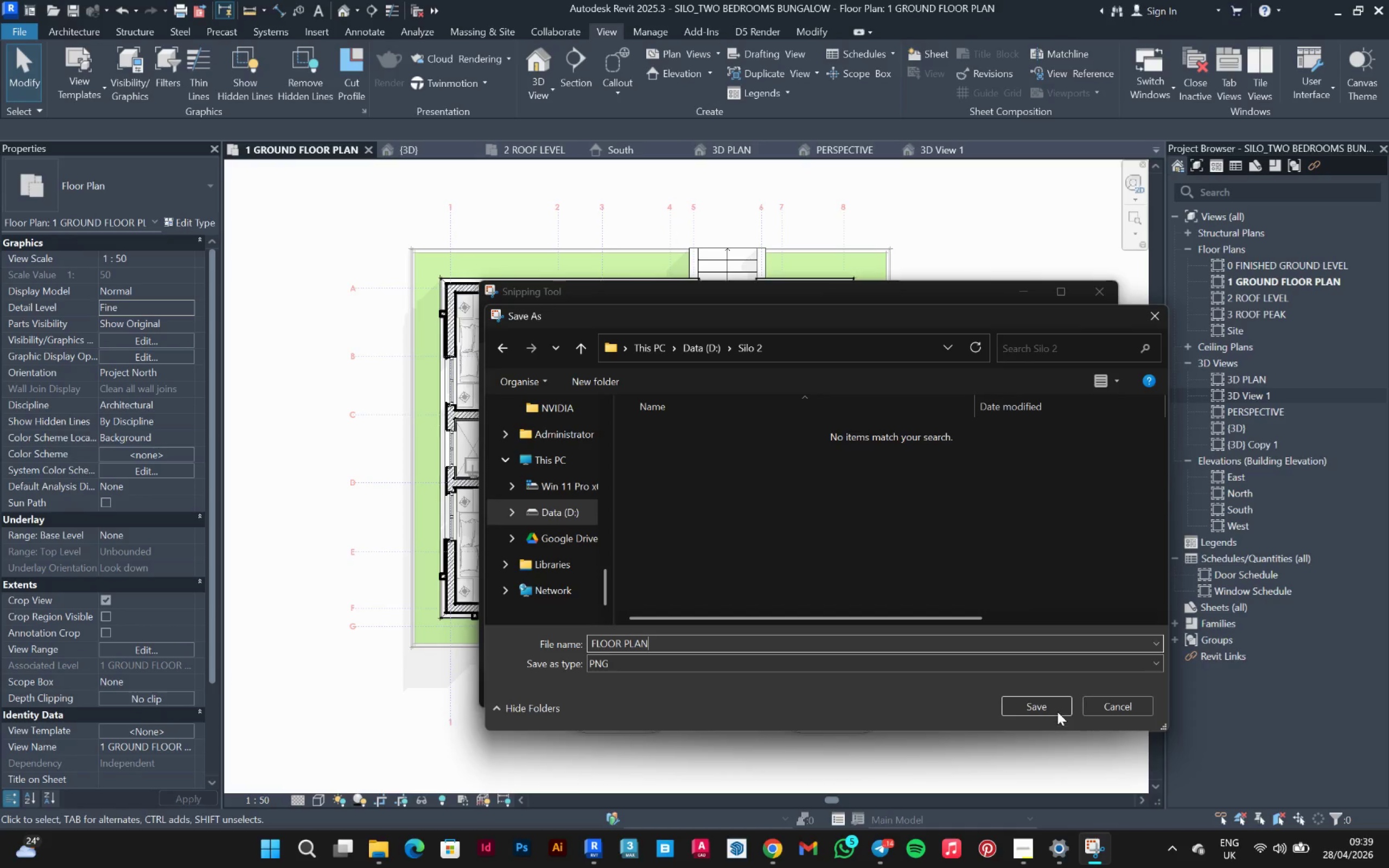 
left_click([1057, 708])
 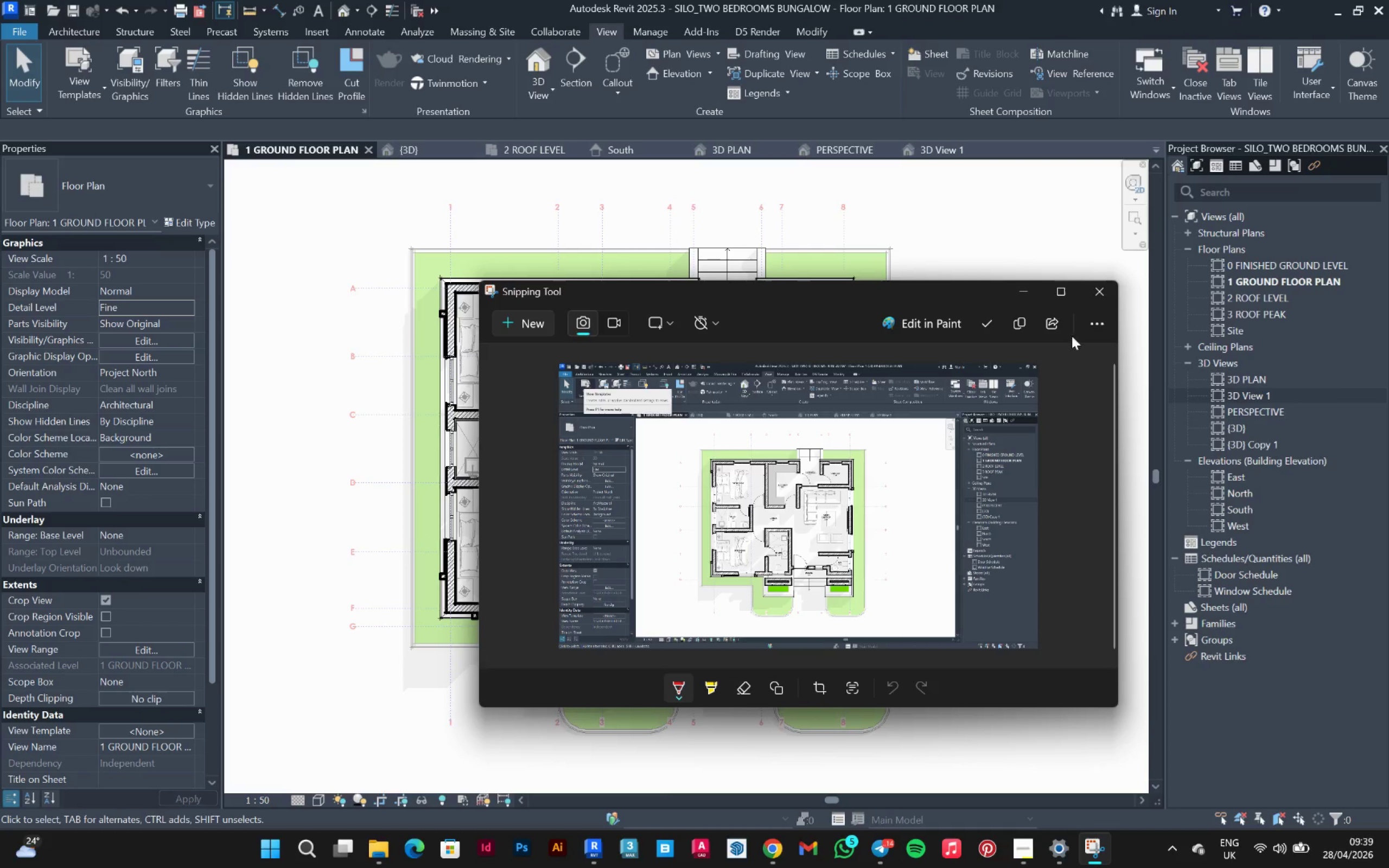 
left_click([1105, 285])
 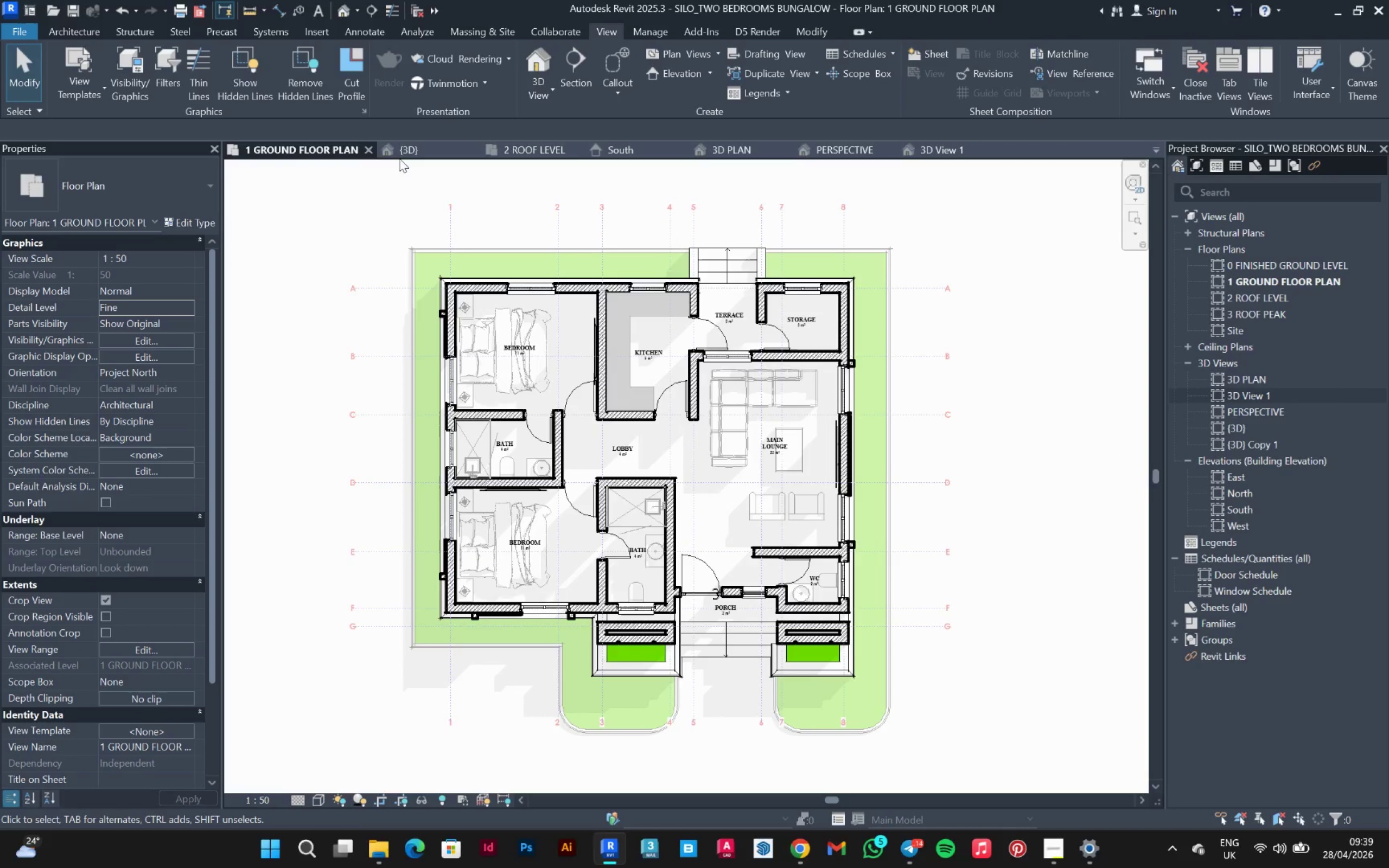 
left_click([415, 145])
 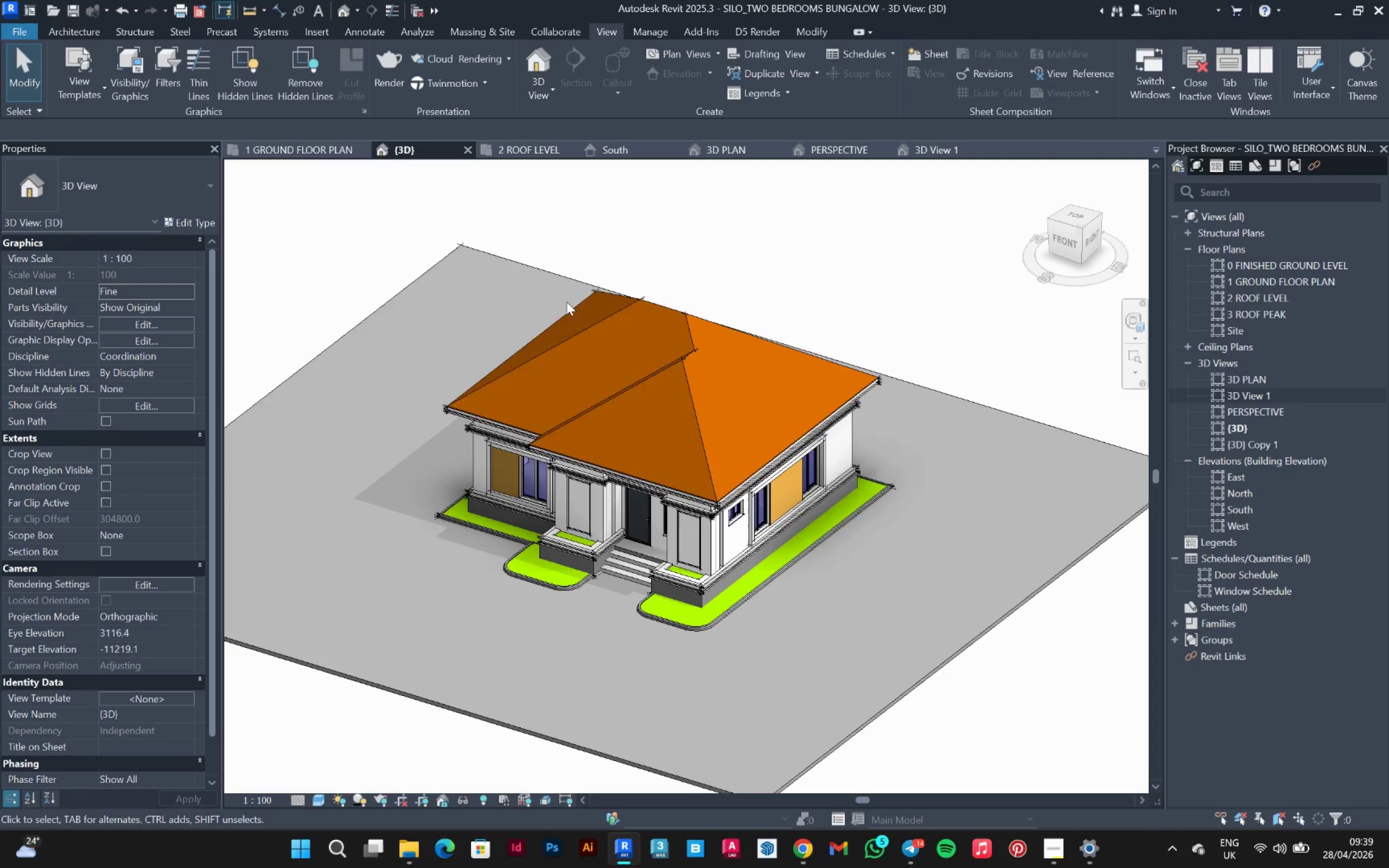 
scroll: coordinate [609, 360], scroll_direction: up, amount: 1.0
 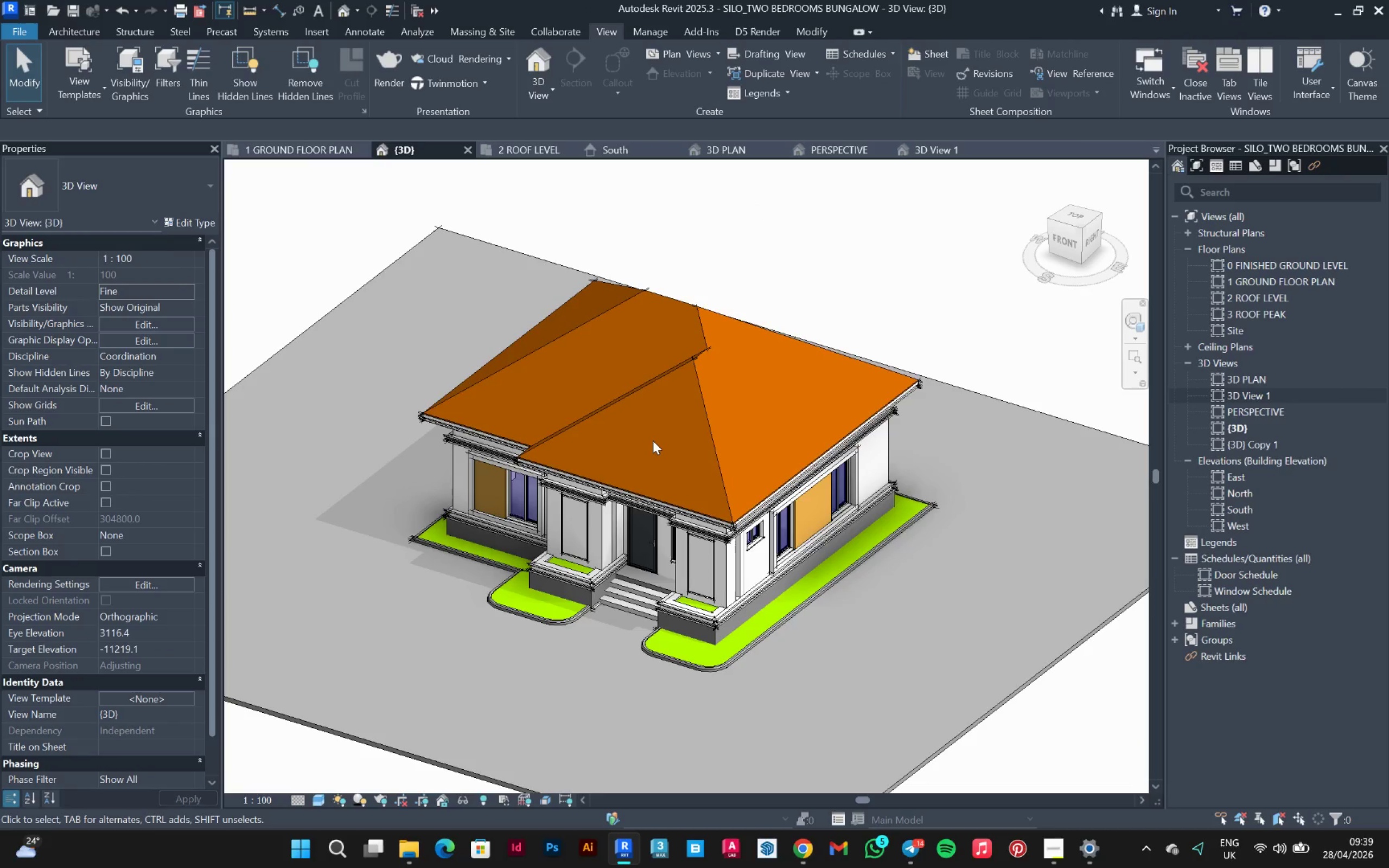 
hold_key(key=ShiftLeft, duration=0.73)
 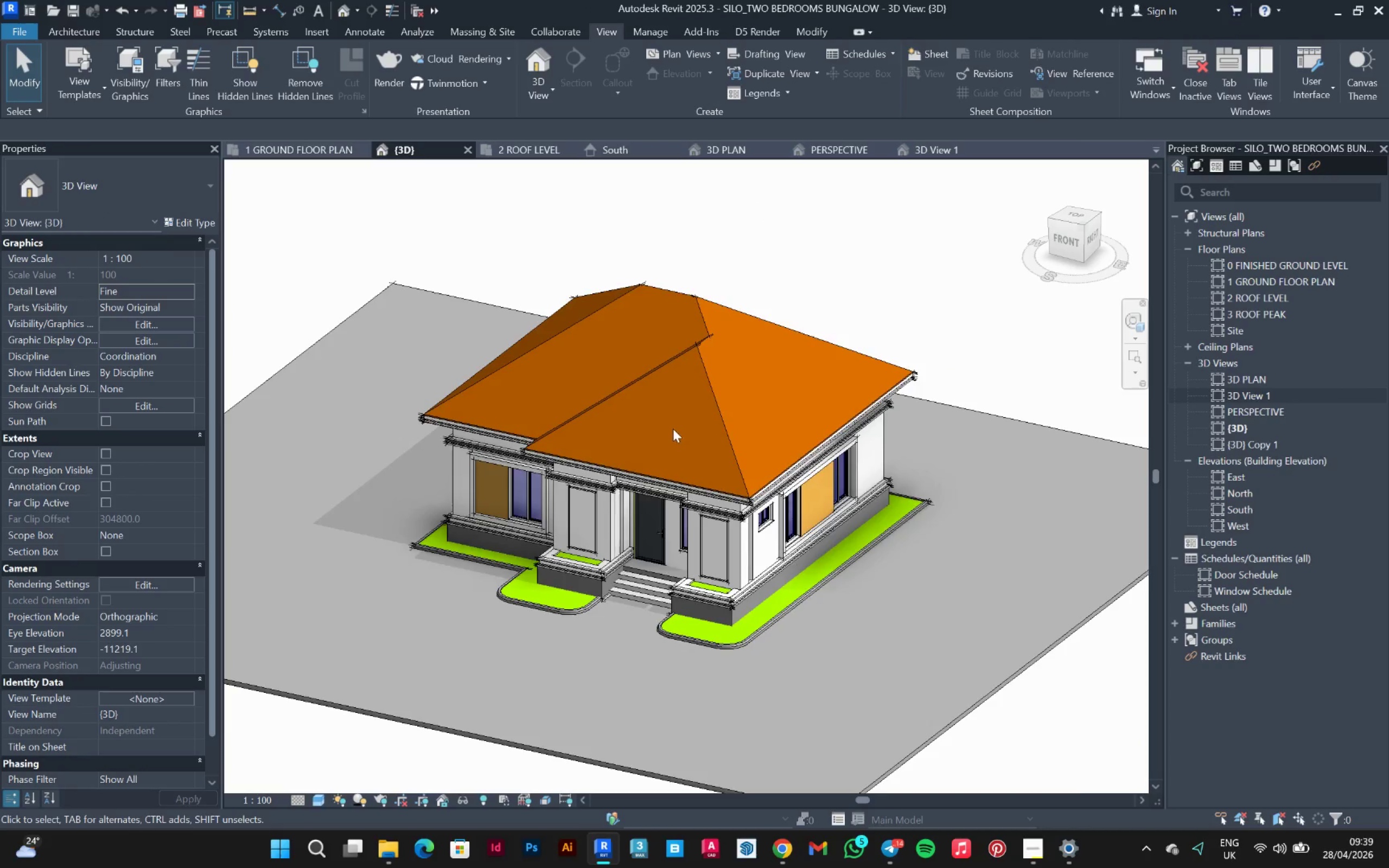 
hold_key(key=ShiftLeft, duration=0.86)
 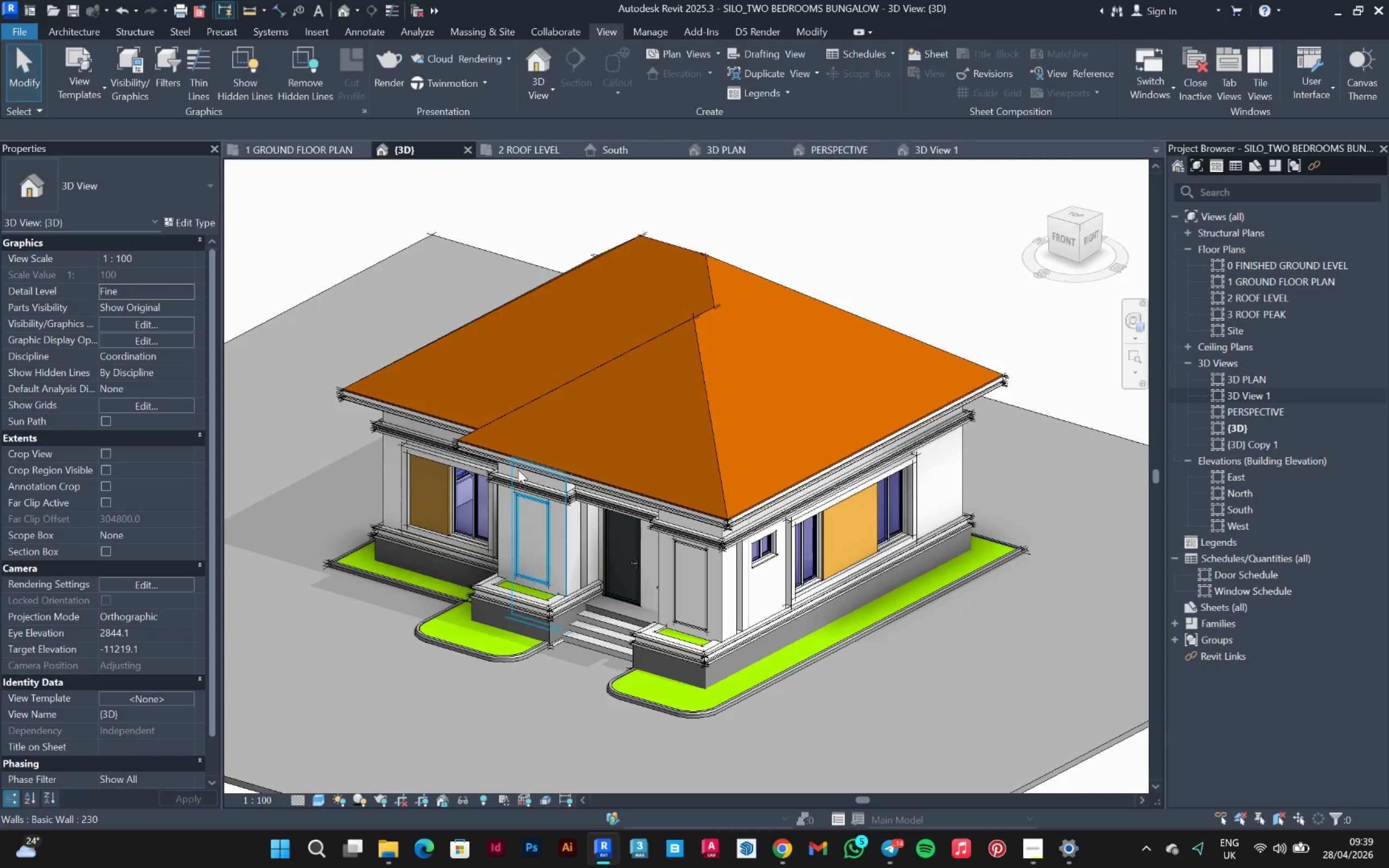 
scroll: coordinate [674, 429], scroll_direction: up, amount: 2.0
 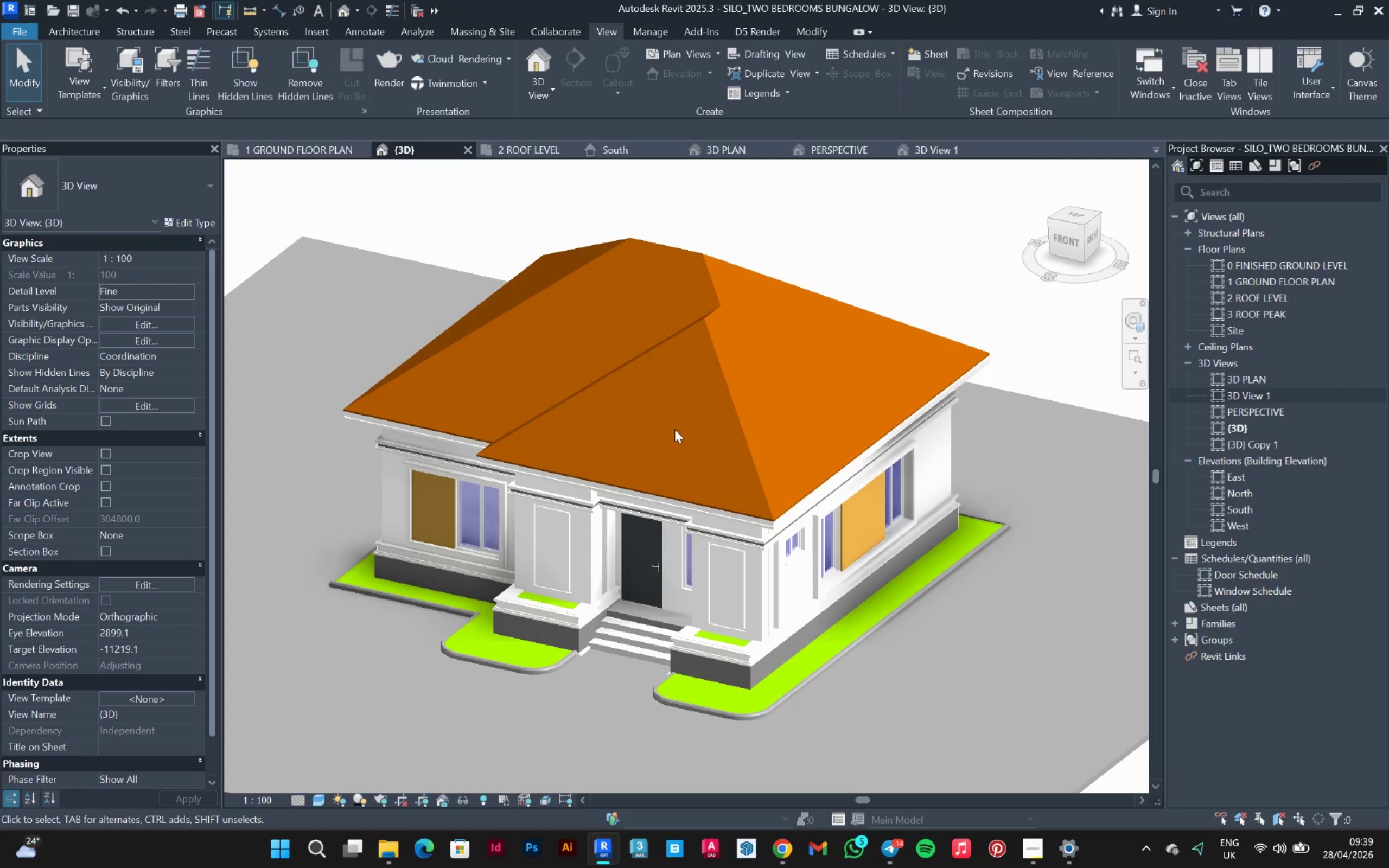 
key(PrintScreen)
 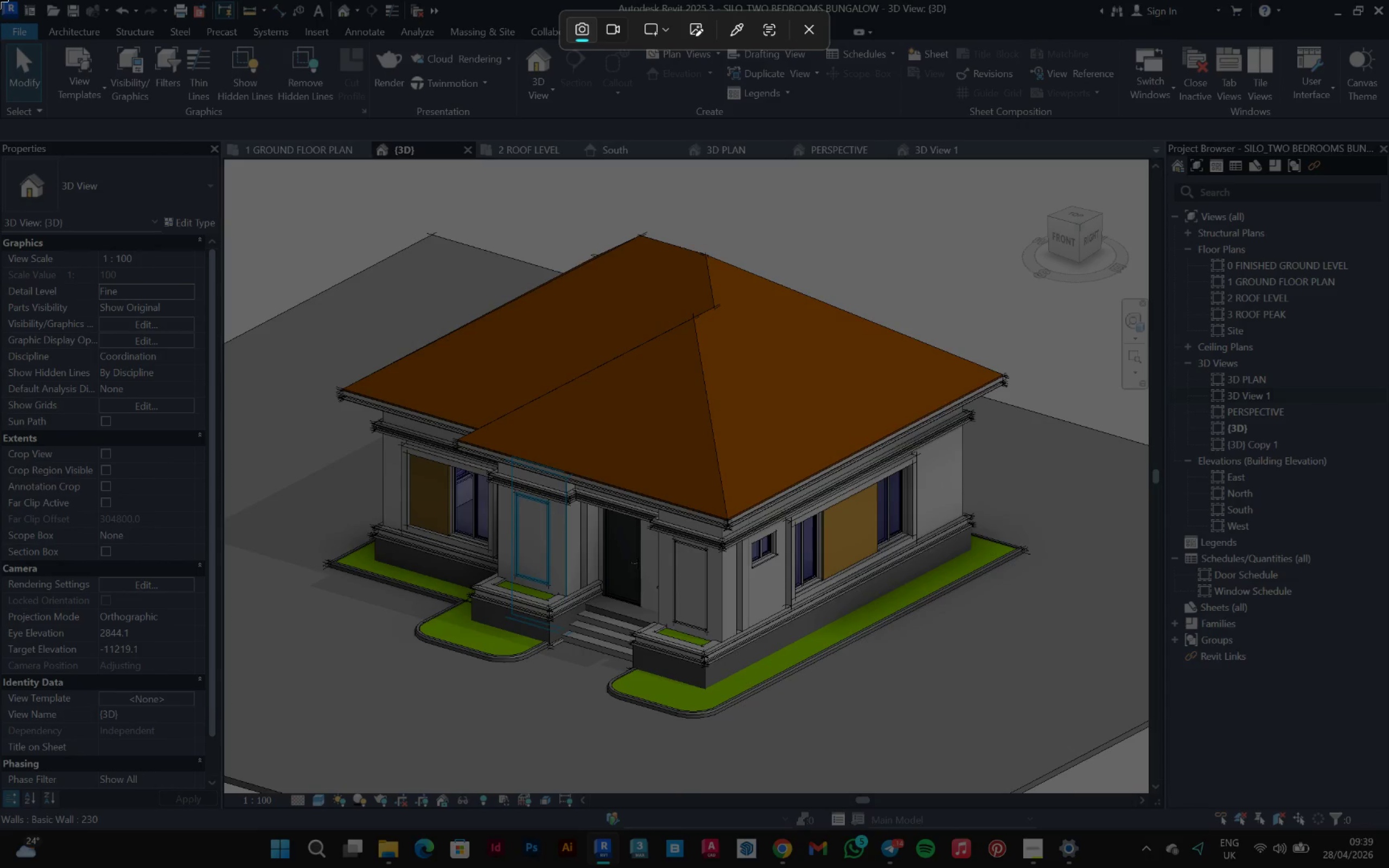 
left_click_drag(start_coordinate=[0, 0], to_coordinate=[1388, 828])
 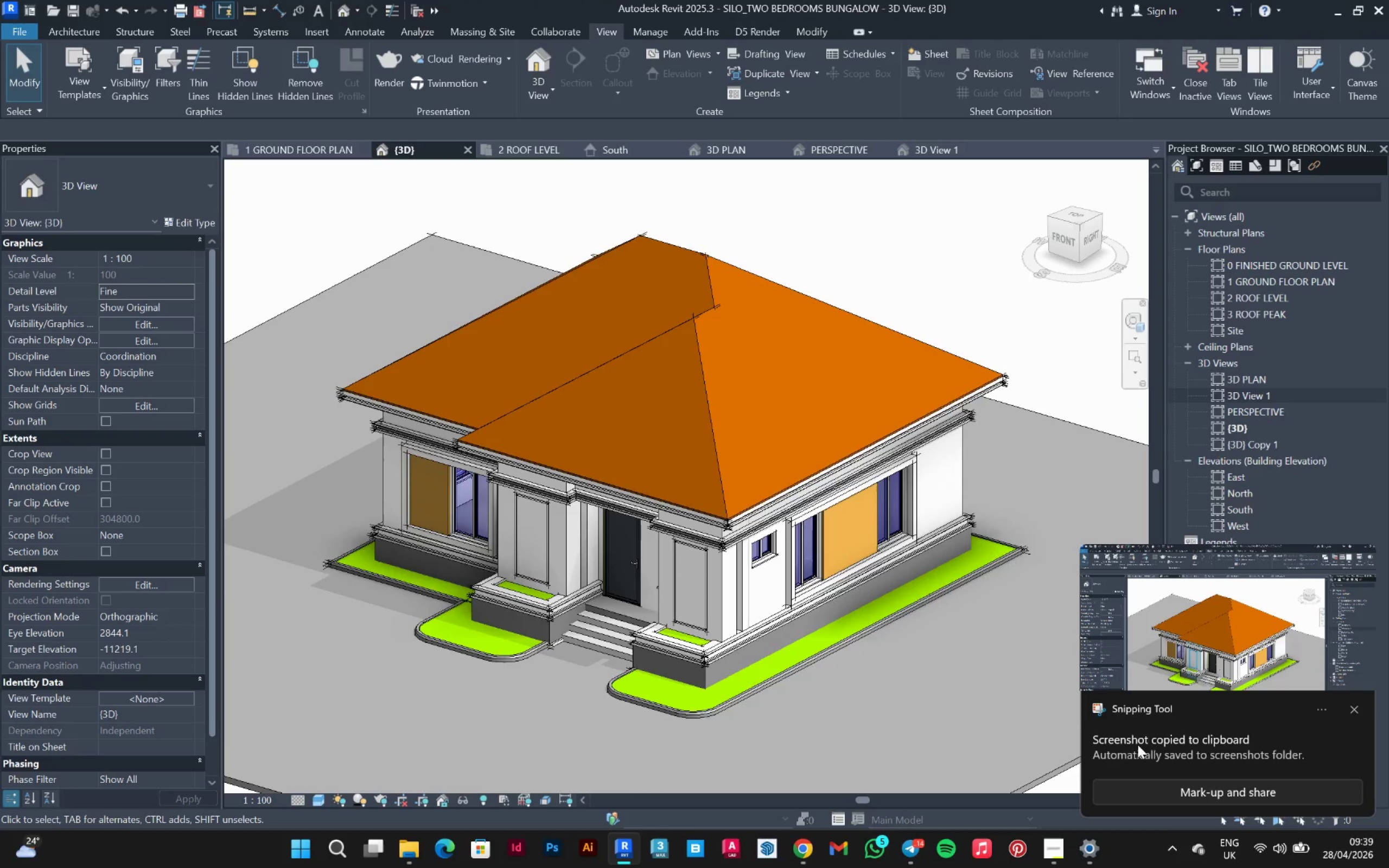 
left_click([1214, 643])
 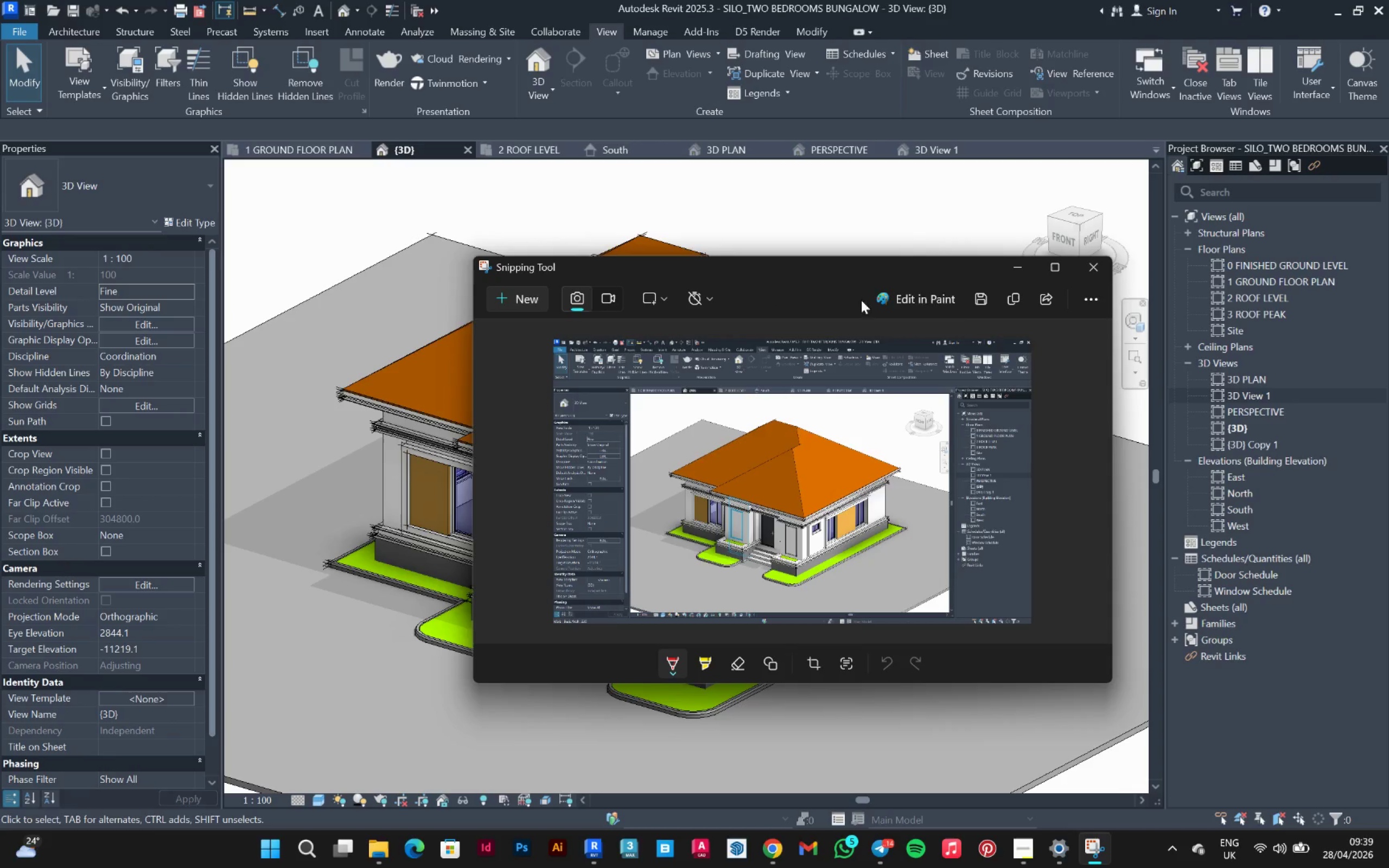 
left_click([986, 301])
 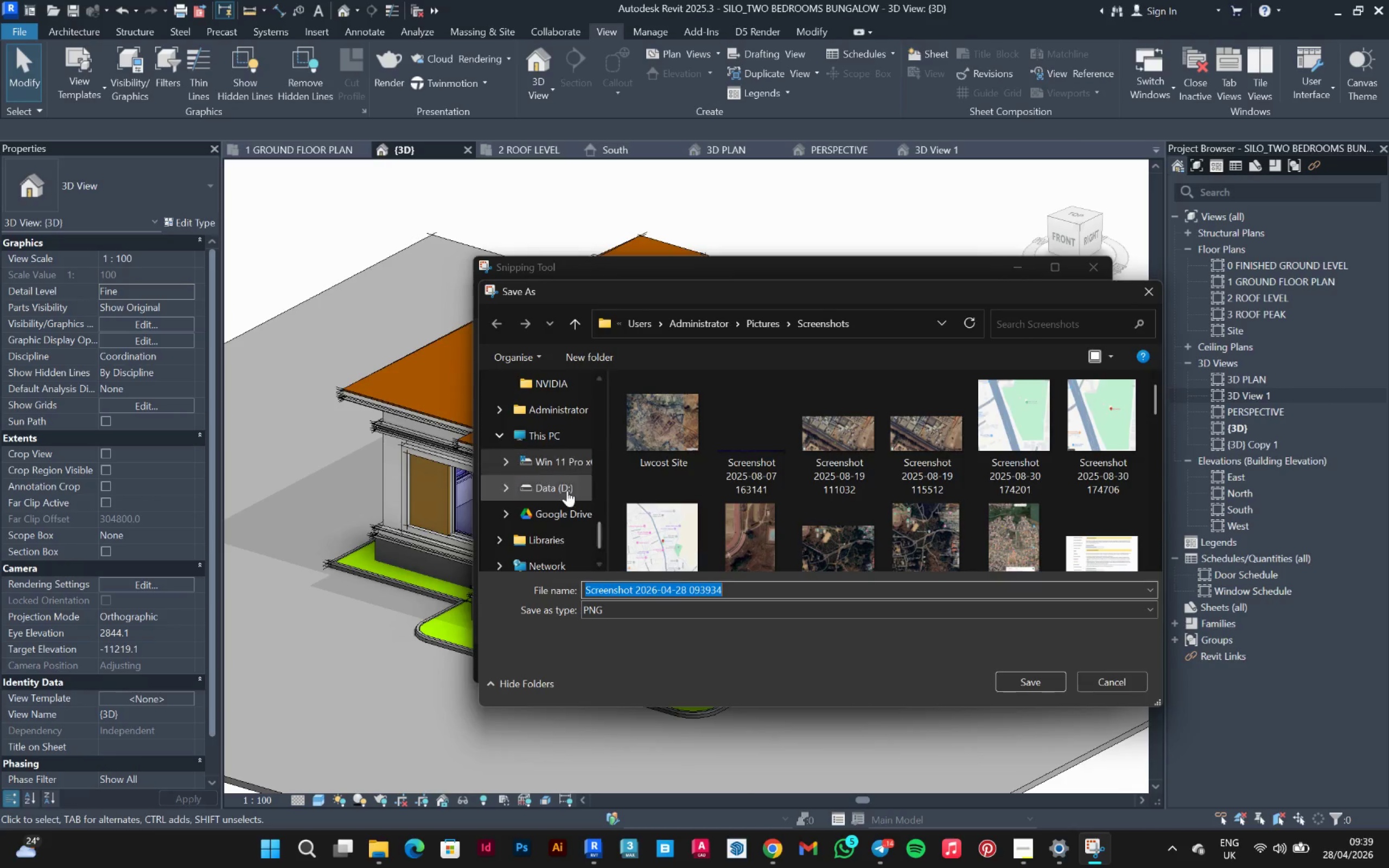 
left_click([556, 487])
 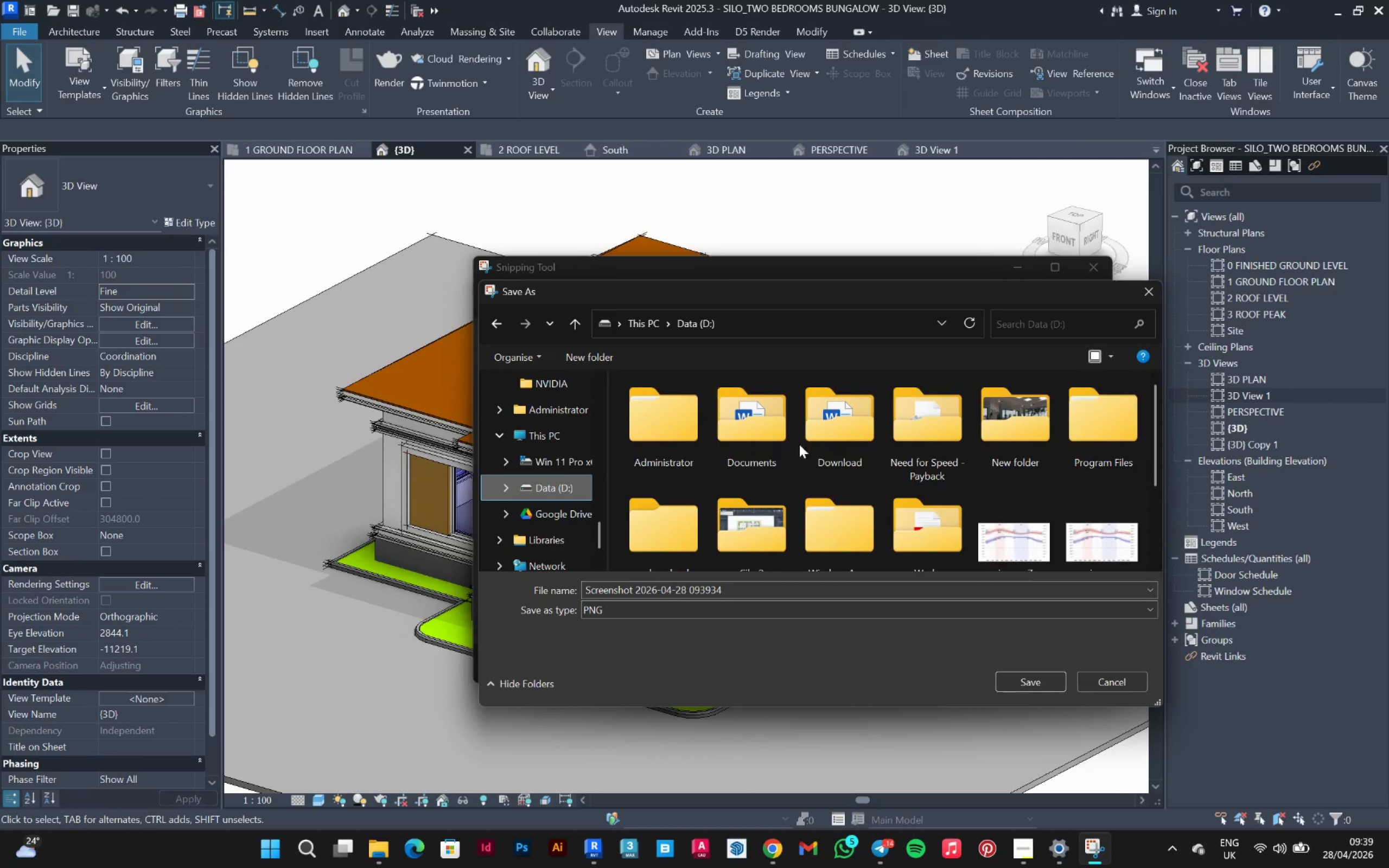 
scroll: coordinate [820, 463], scroll_direction: down, amount: 2.0
 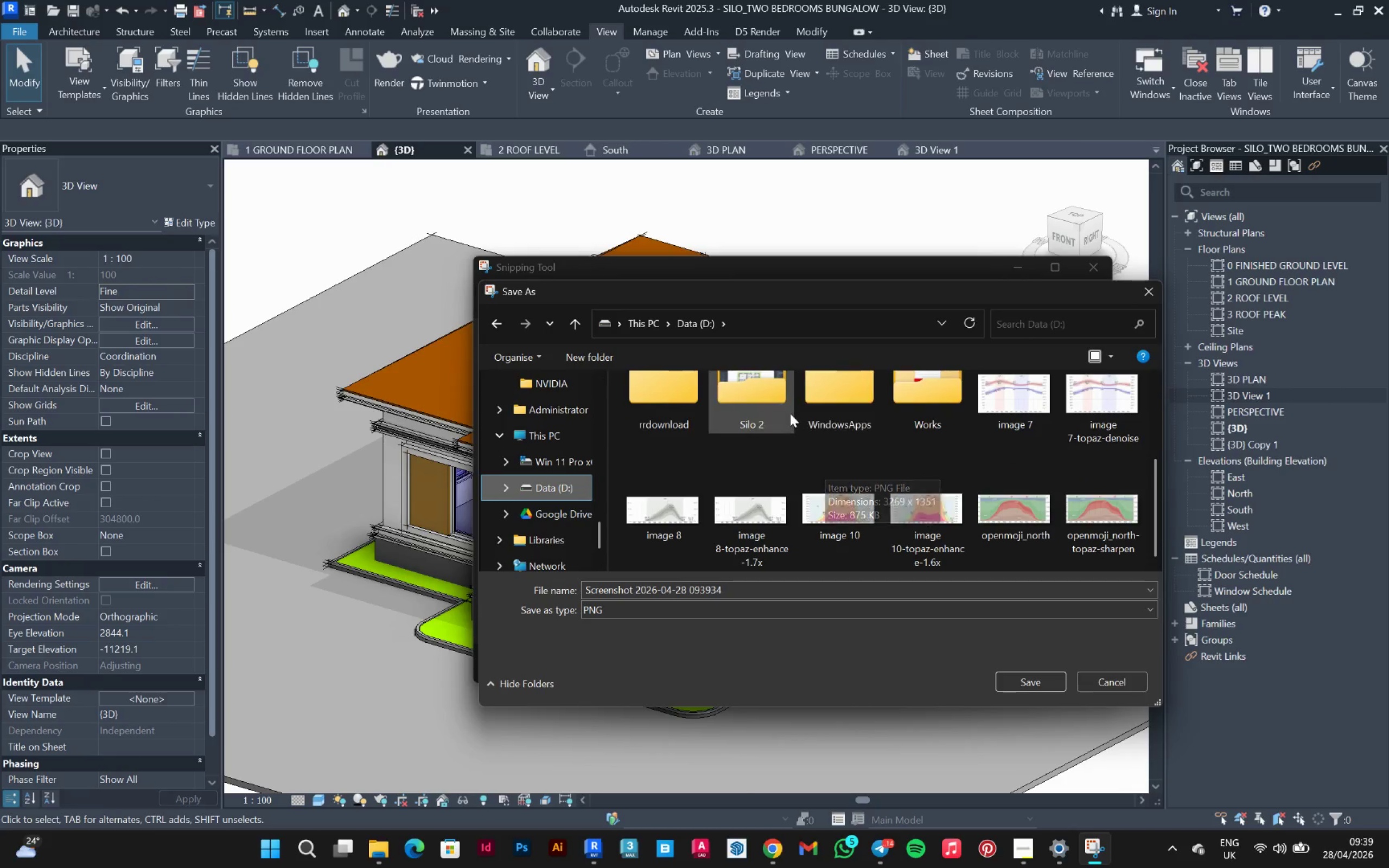 
double_click([780, 407])
 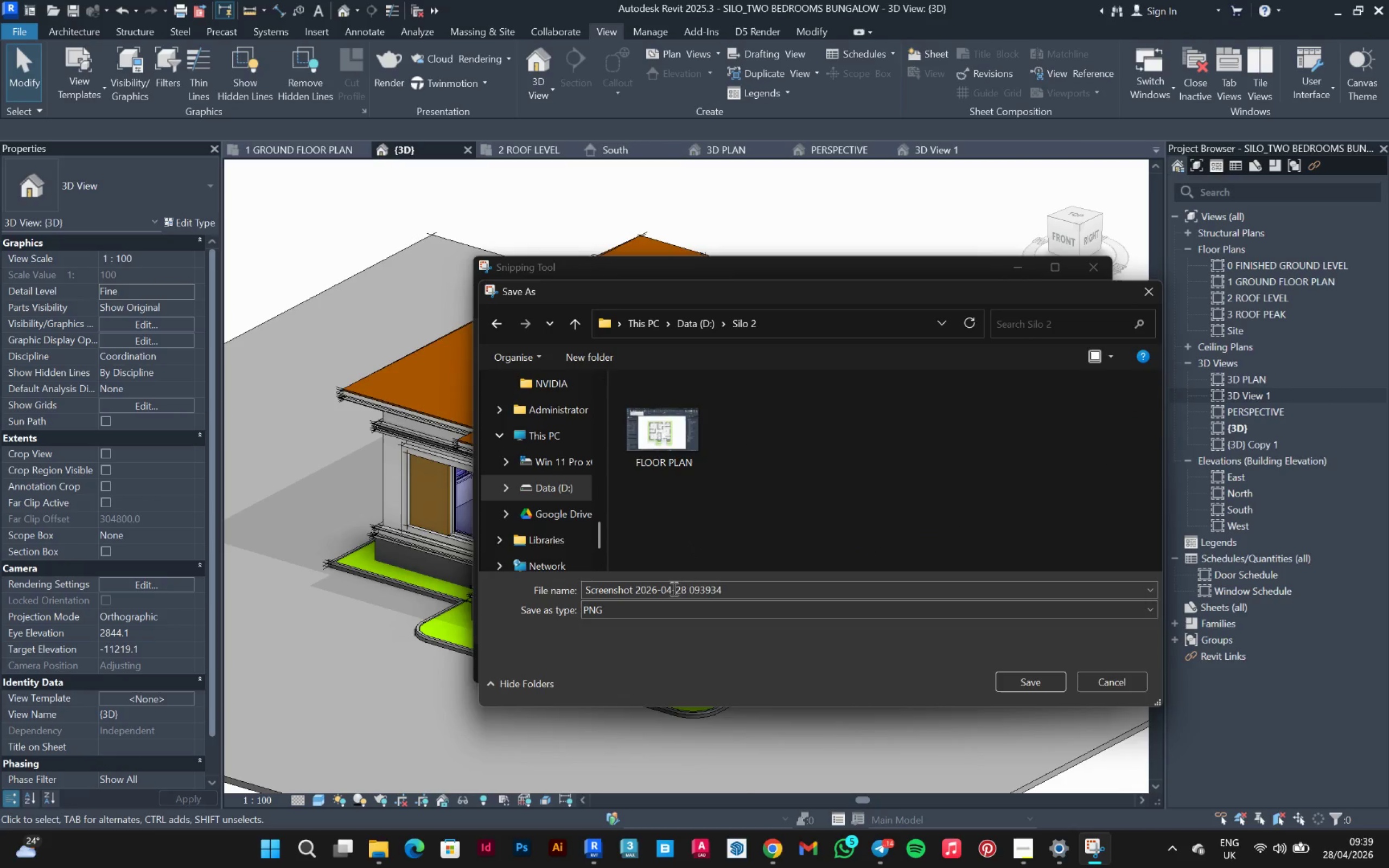 
left_click([733, 588])
 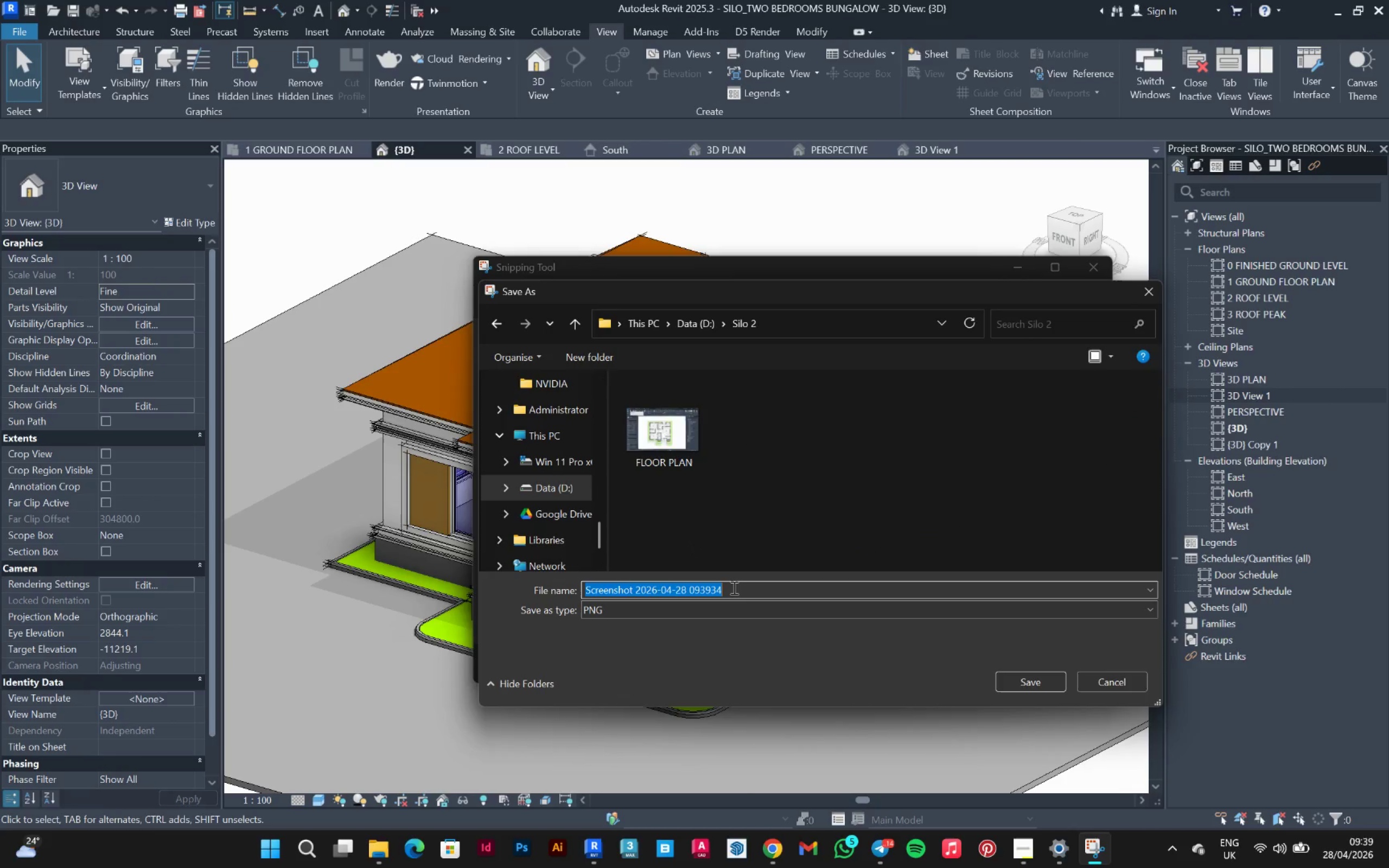 
type(3d orthographic view)
 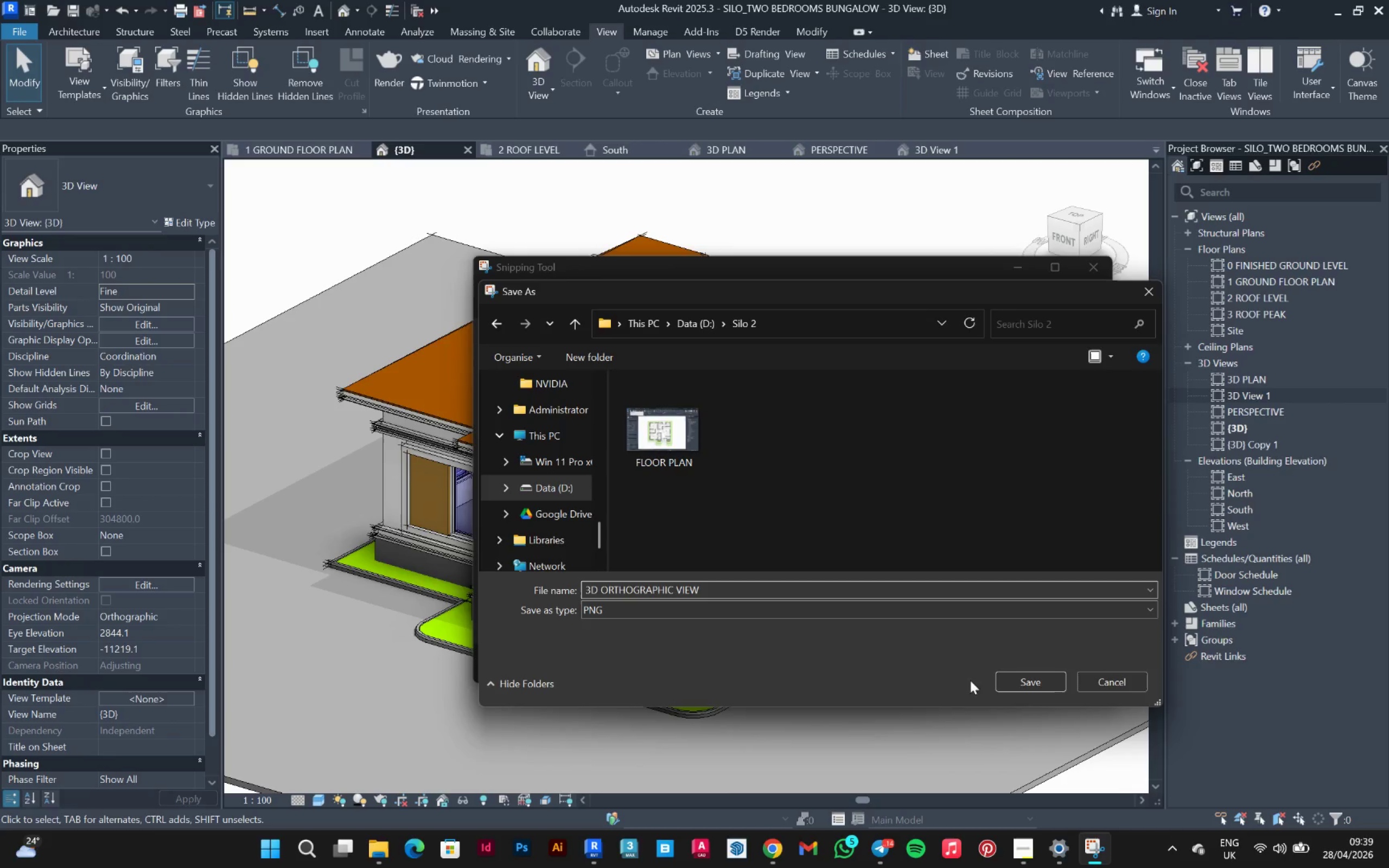 
left_click([1023, 677])
 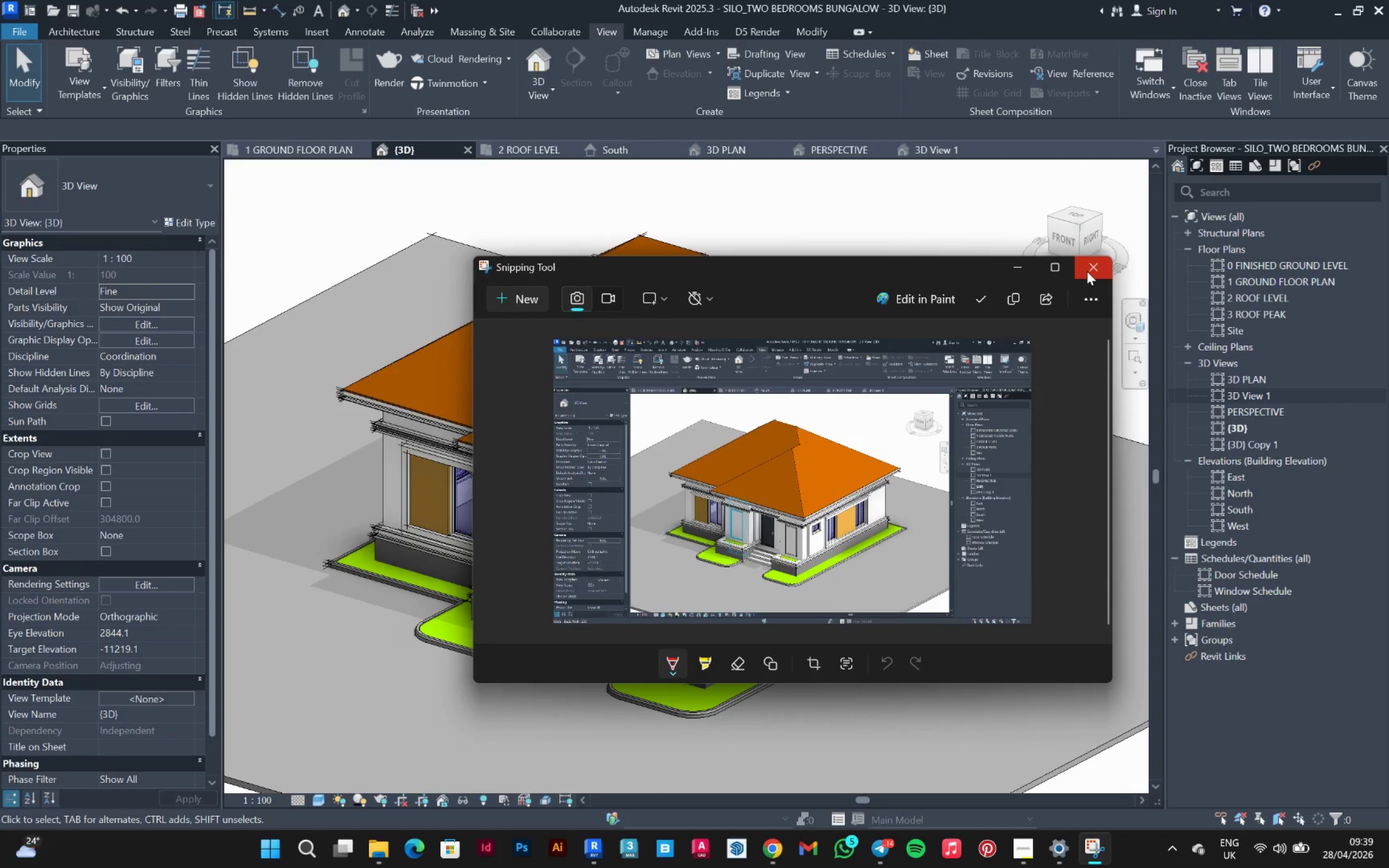 
left_click([1087, 271])
 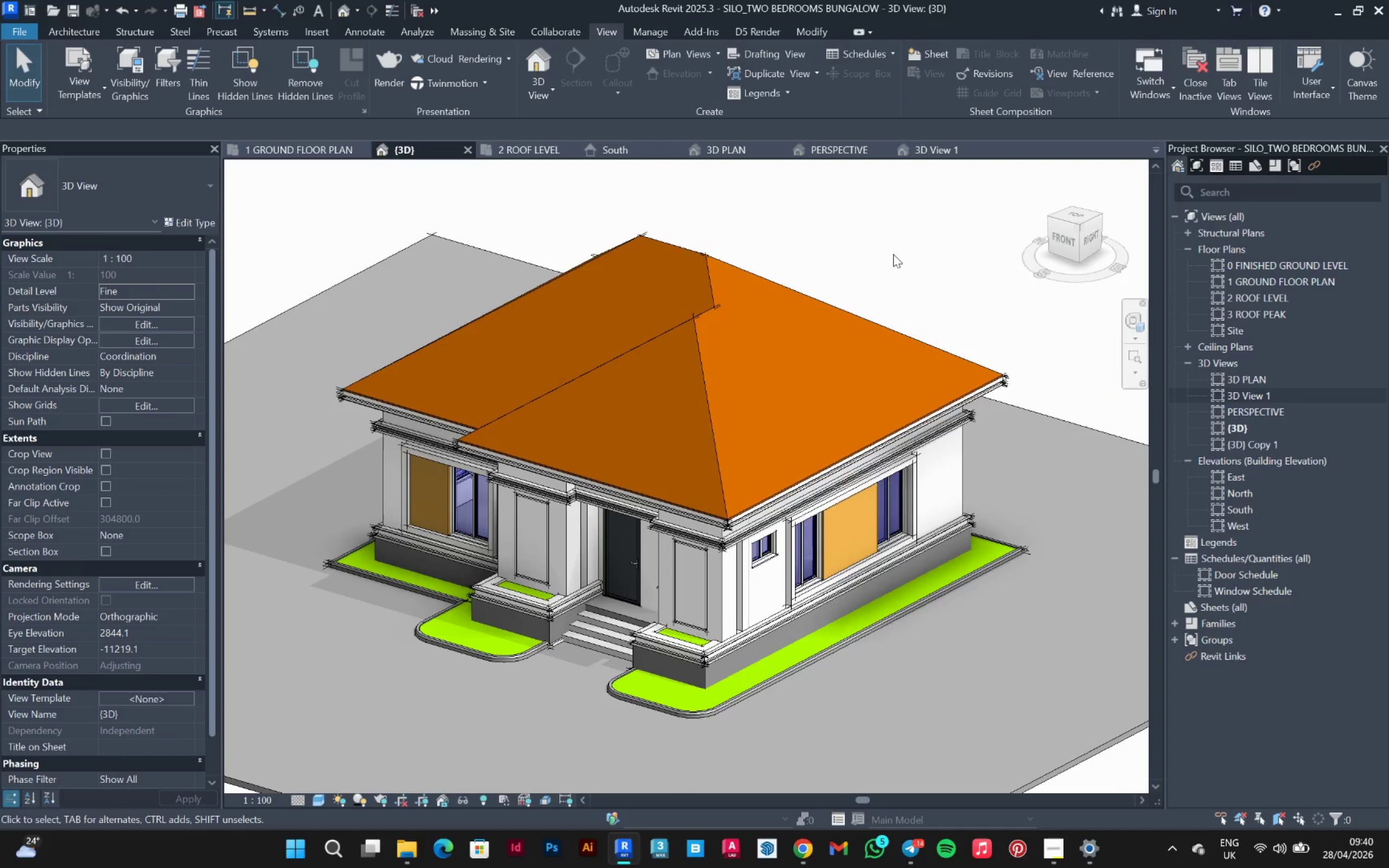 